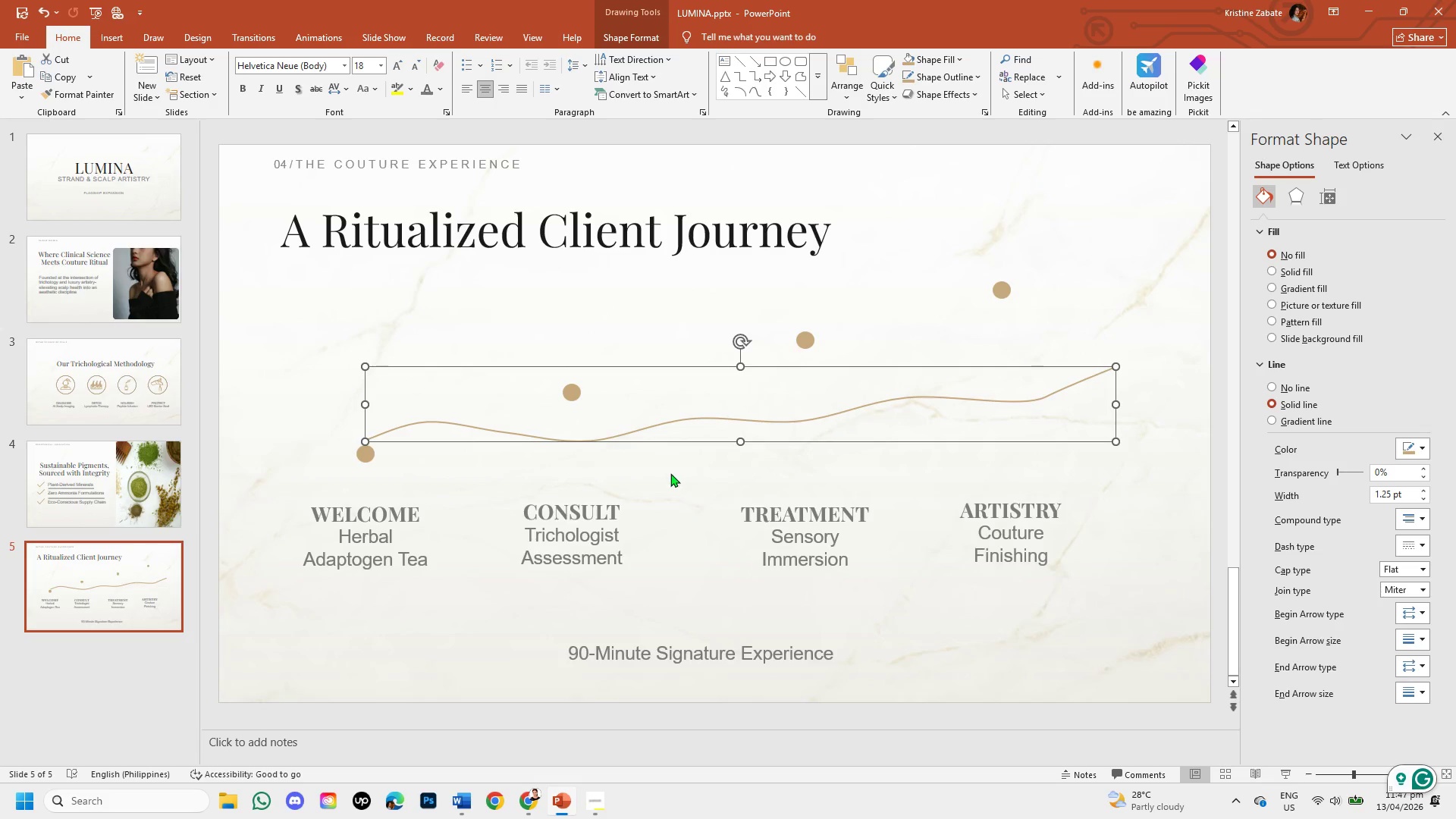 
left_click([700, 497])
 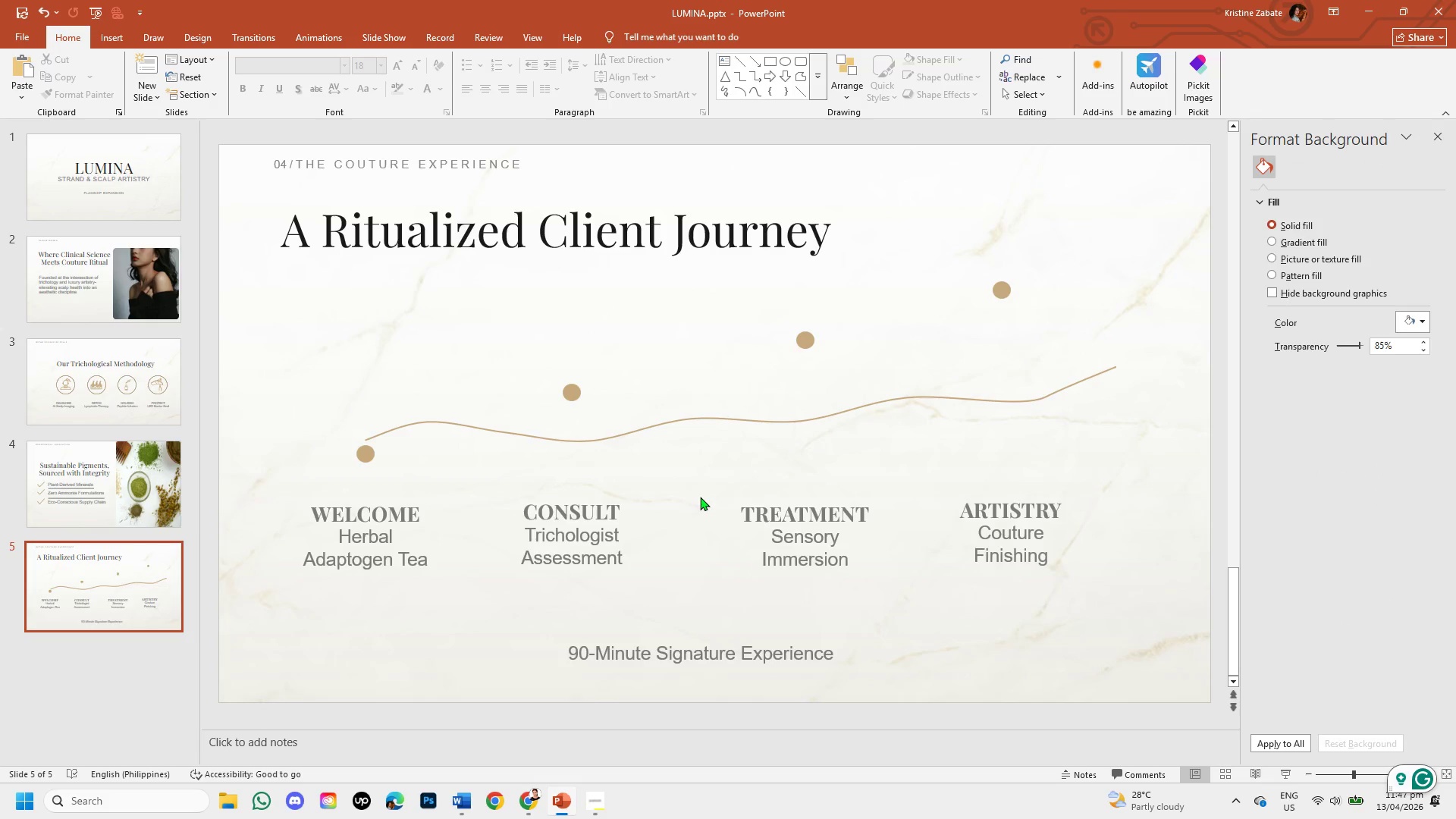 
wait(7.0)
 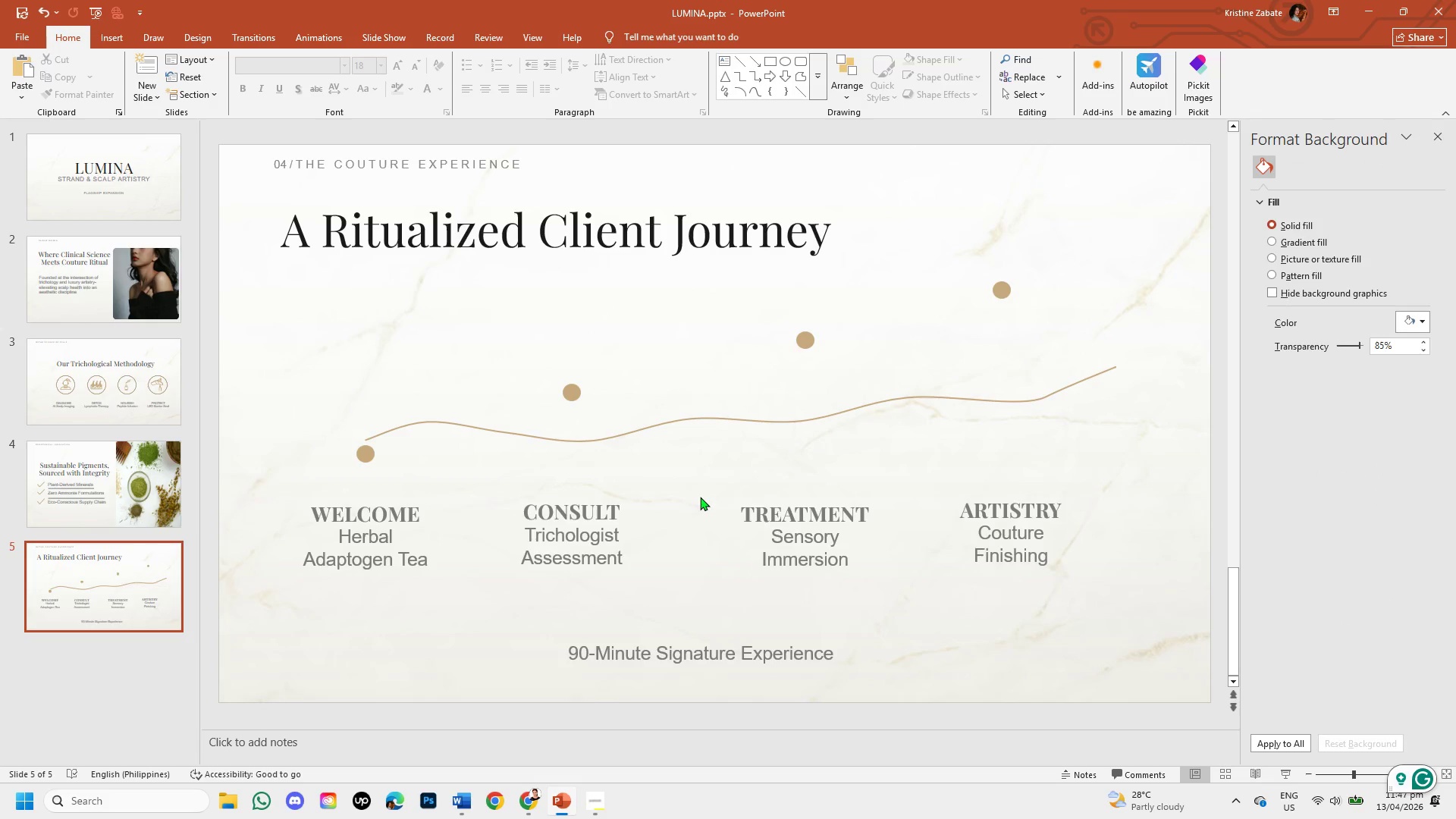 
left_click([362, 447])
 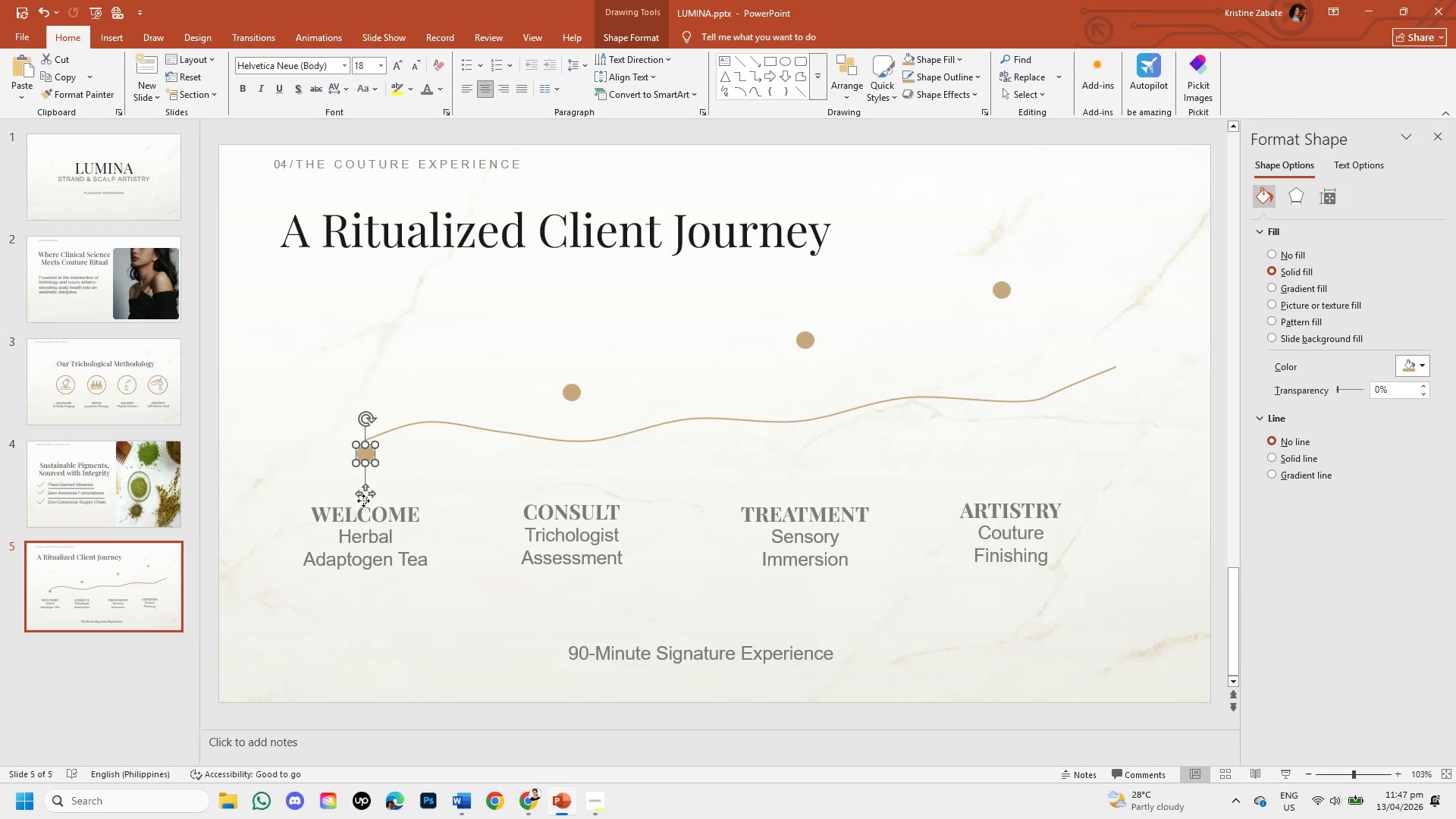 
left_click_drag(start_coordinate=[366, 495], to_coordinate=[362, 482])
 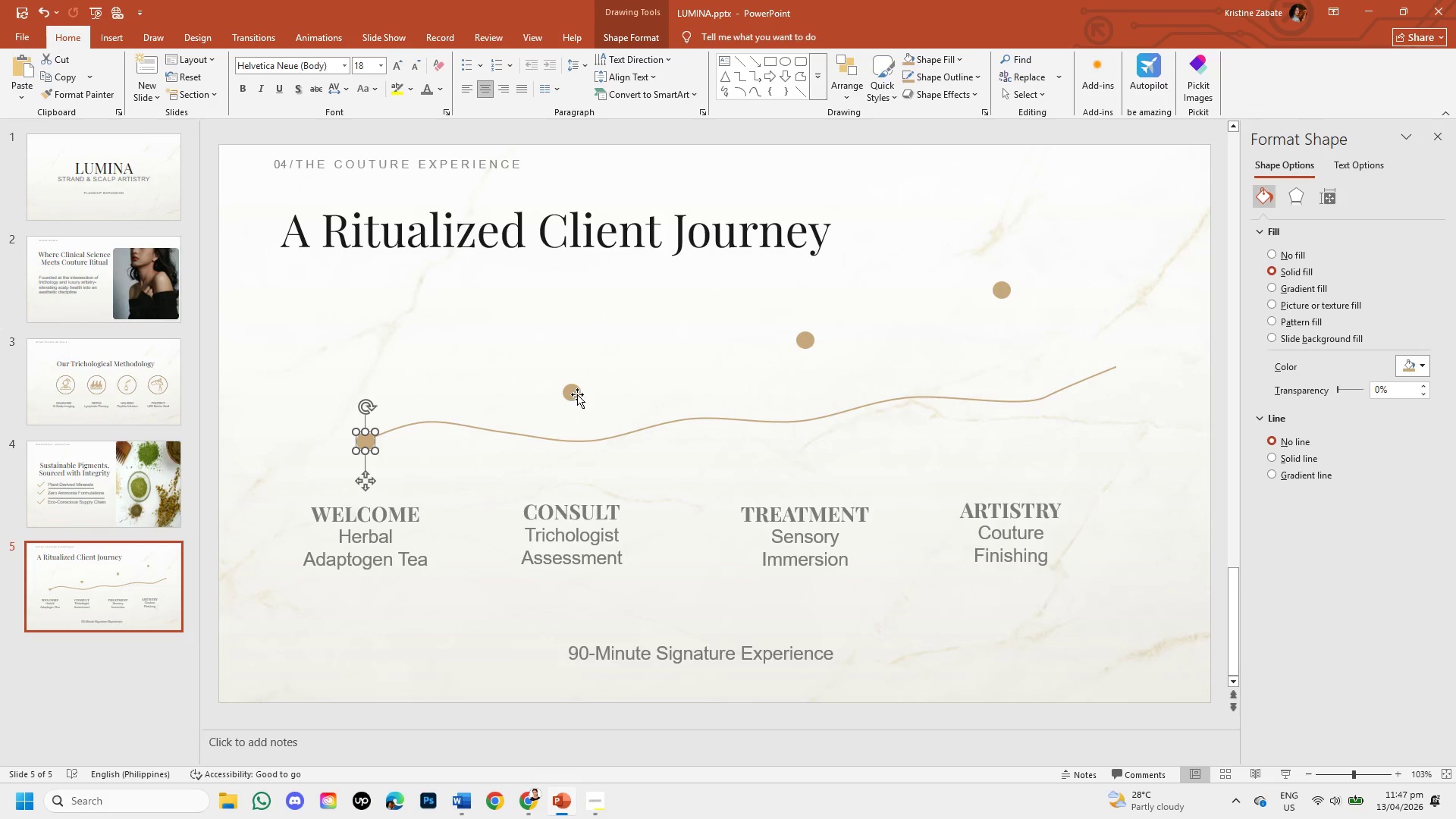 
left_click([577, 394])
 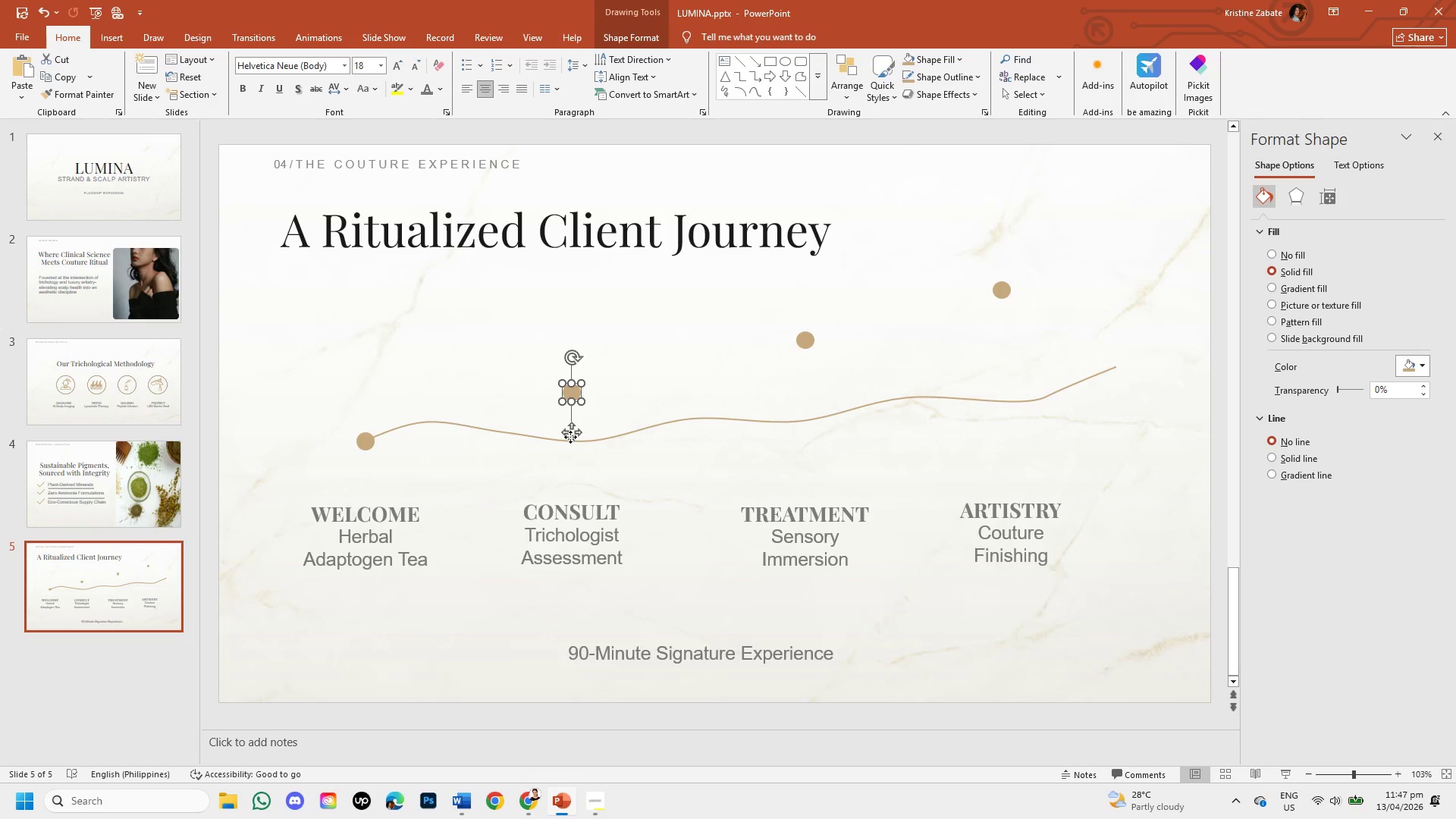 
left_click_drag(start_coordinate=[570, 437], to_coordinate=[575, 485])
 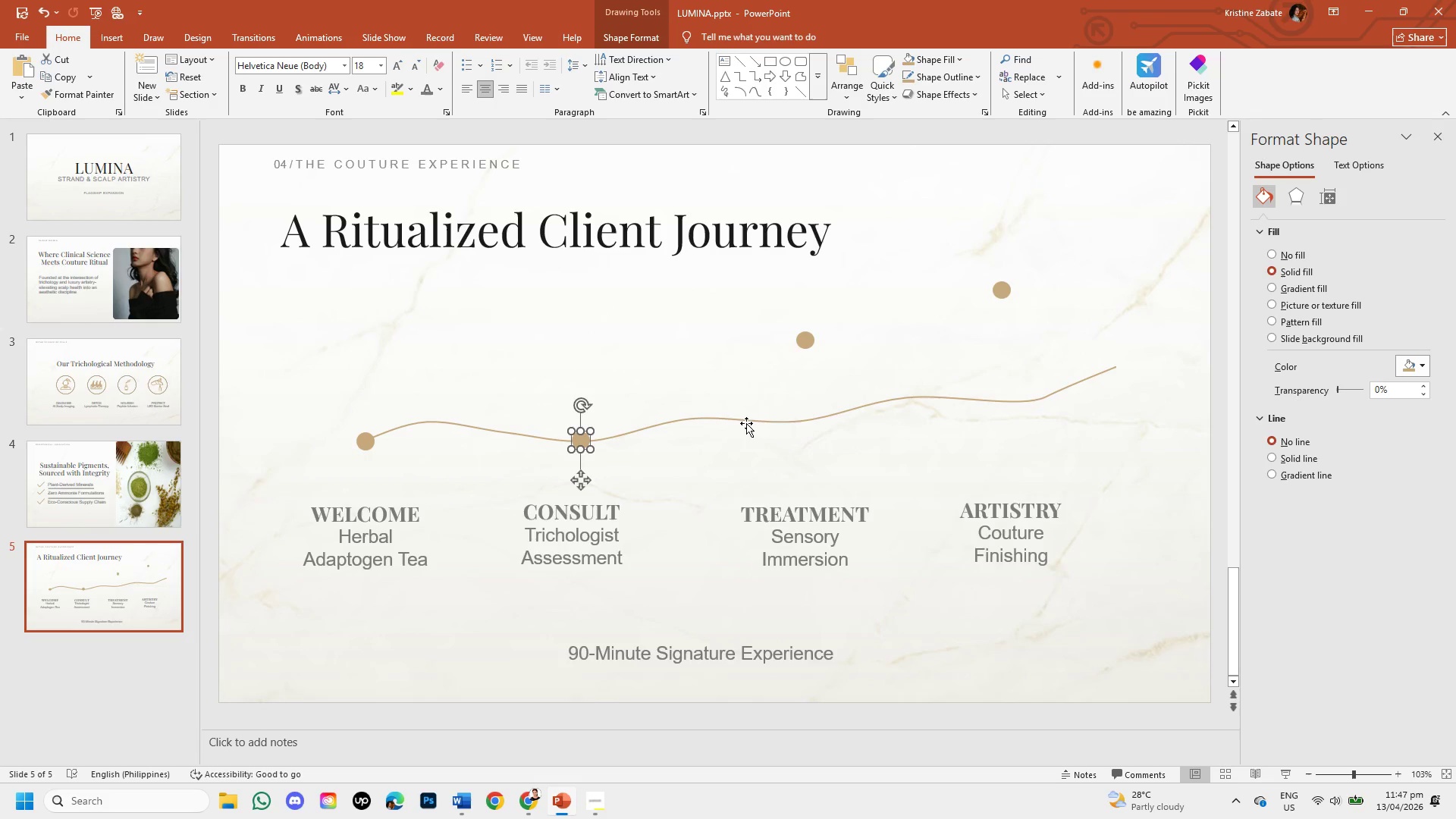 
hold_key(key=ArrowDown, duration=0.59)
 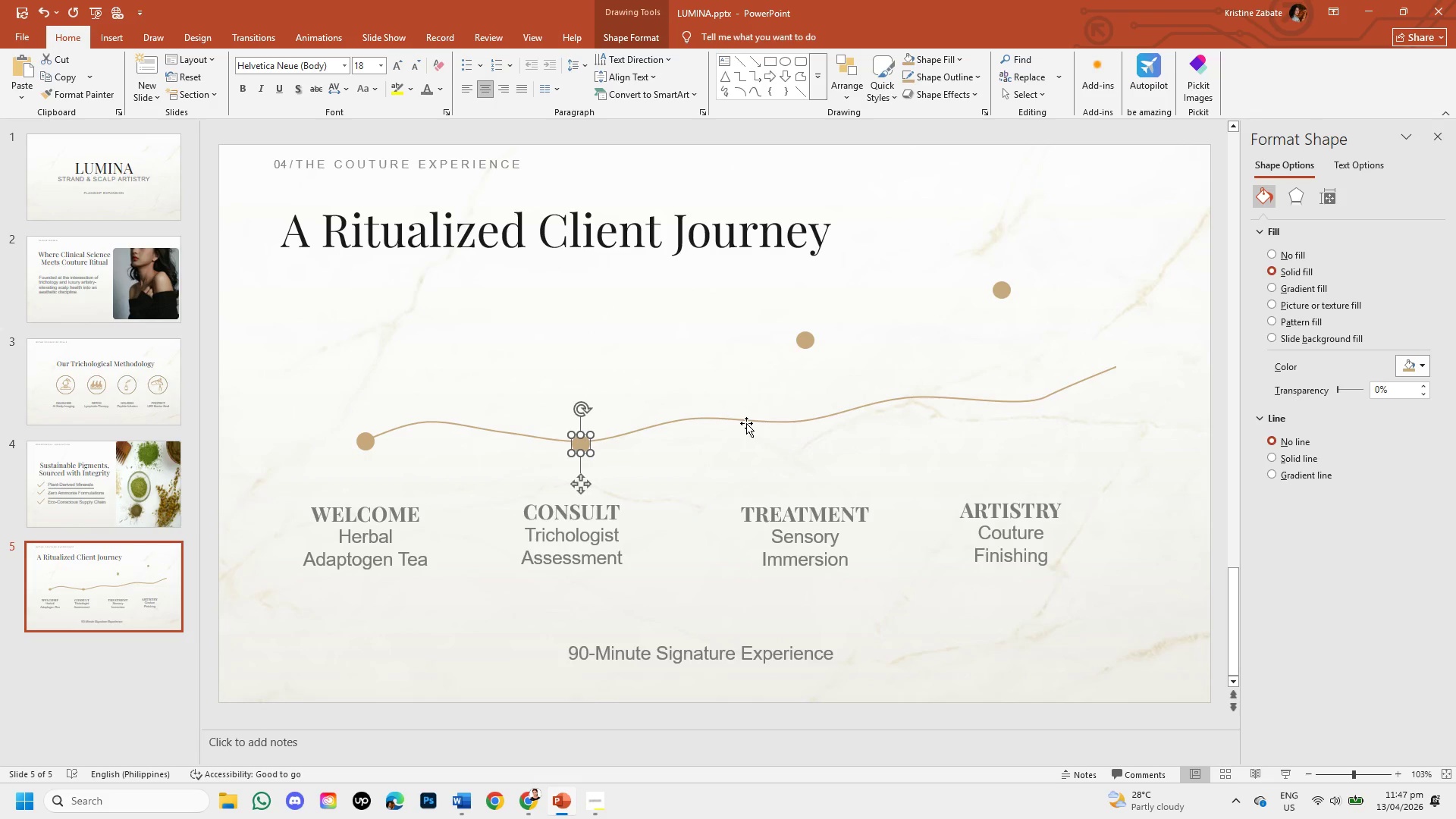 
key(ArrowDown)
 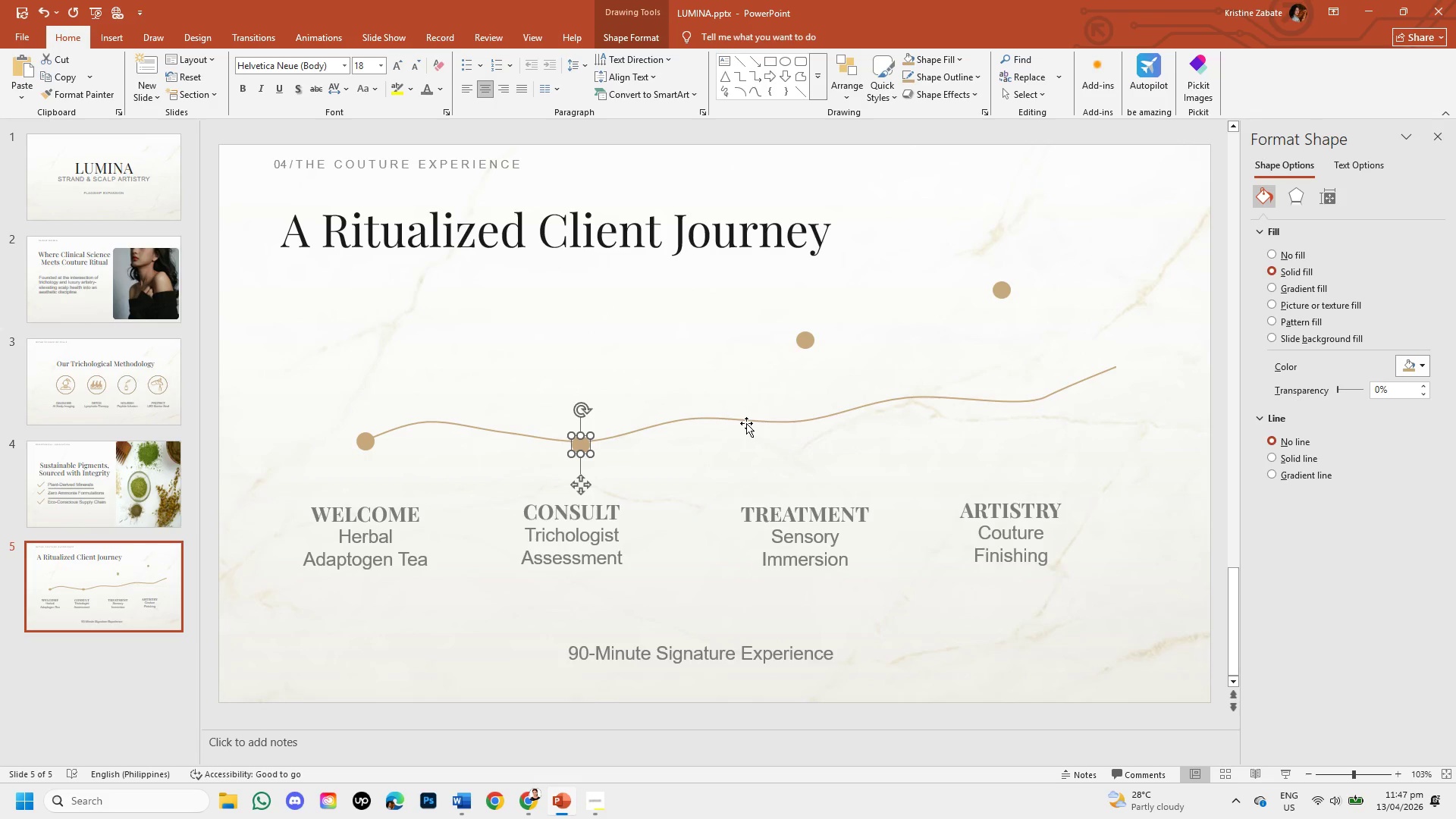 
key(ArrowDown)
 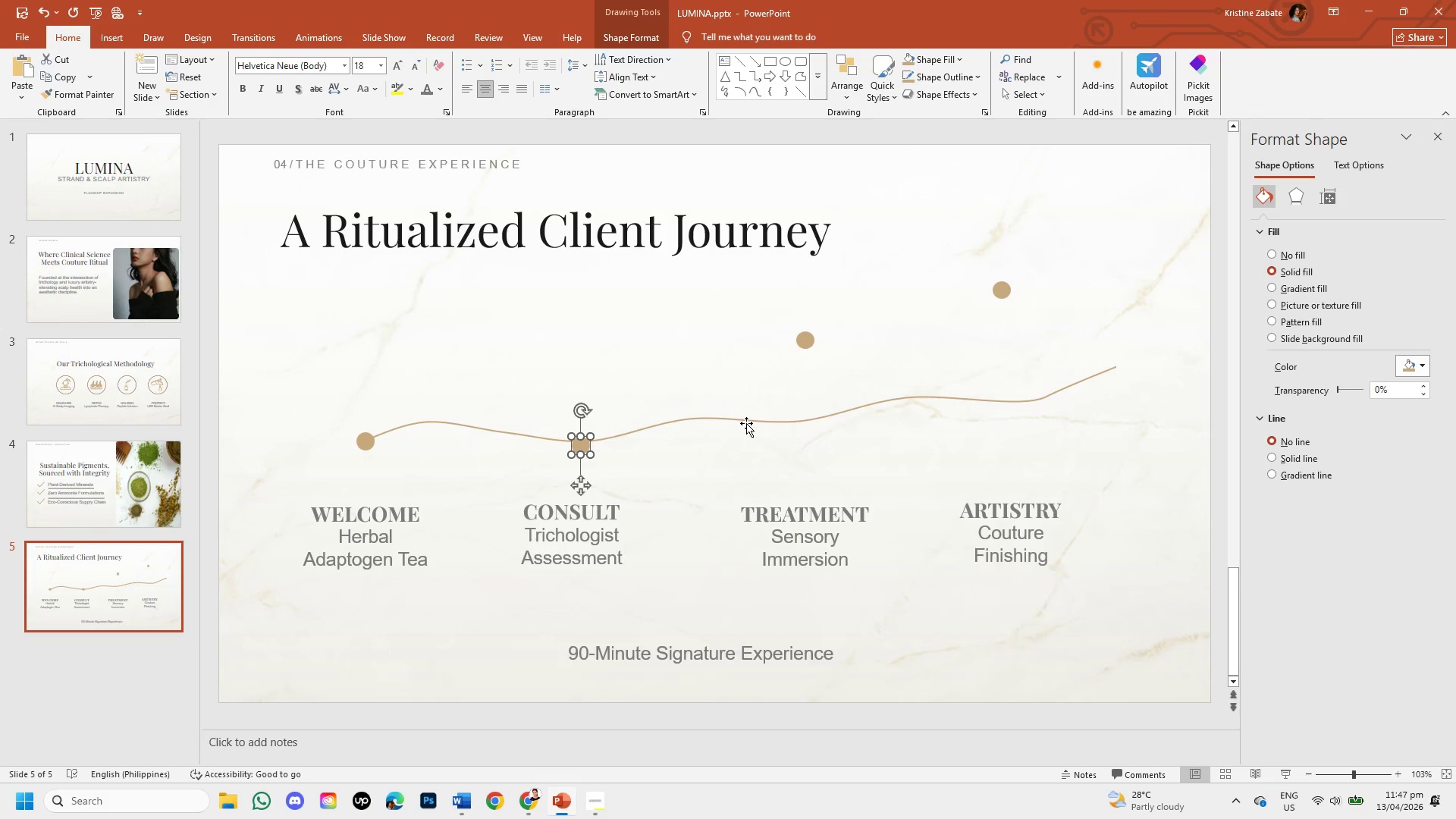 
key(ArrowDown)
 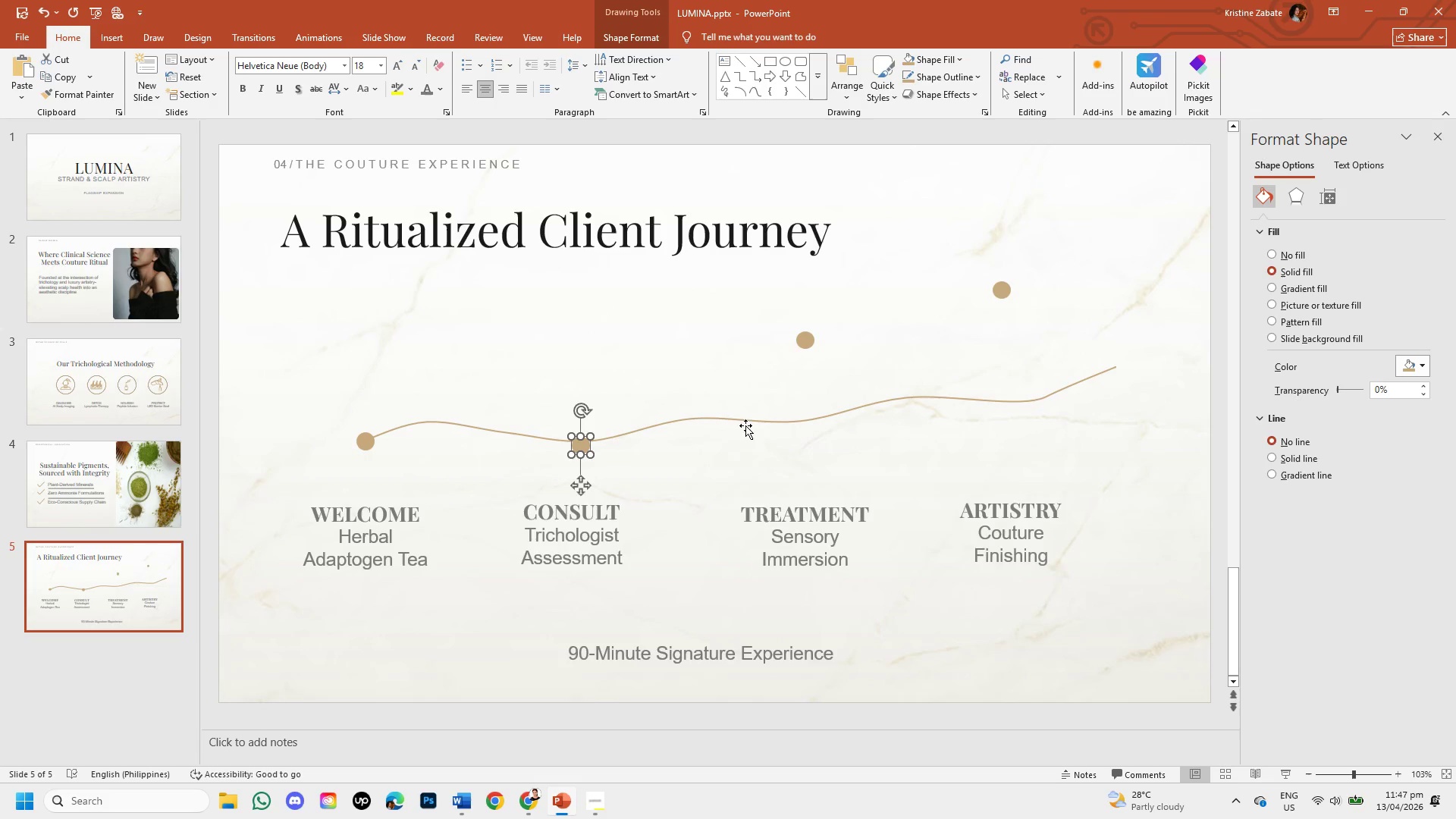 
left_click([739, 442])
 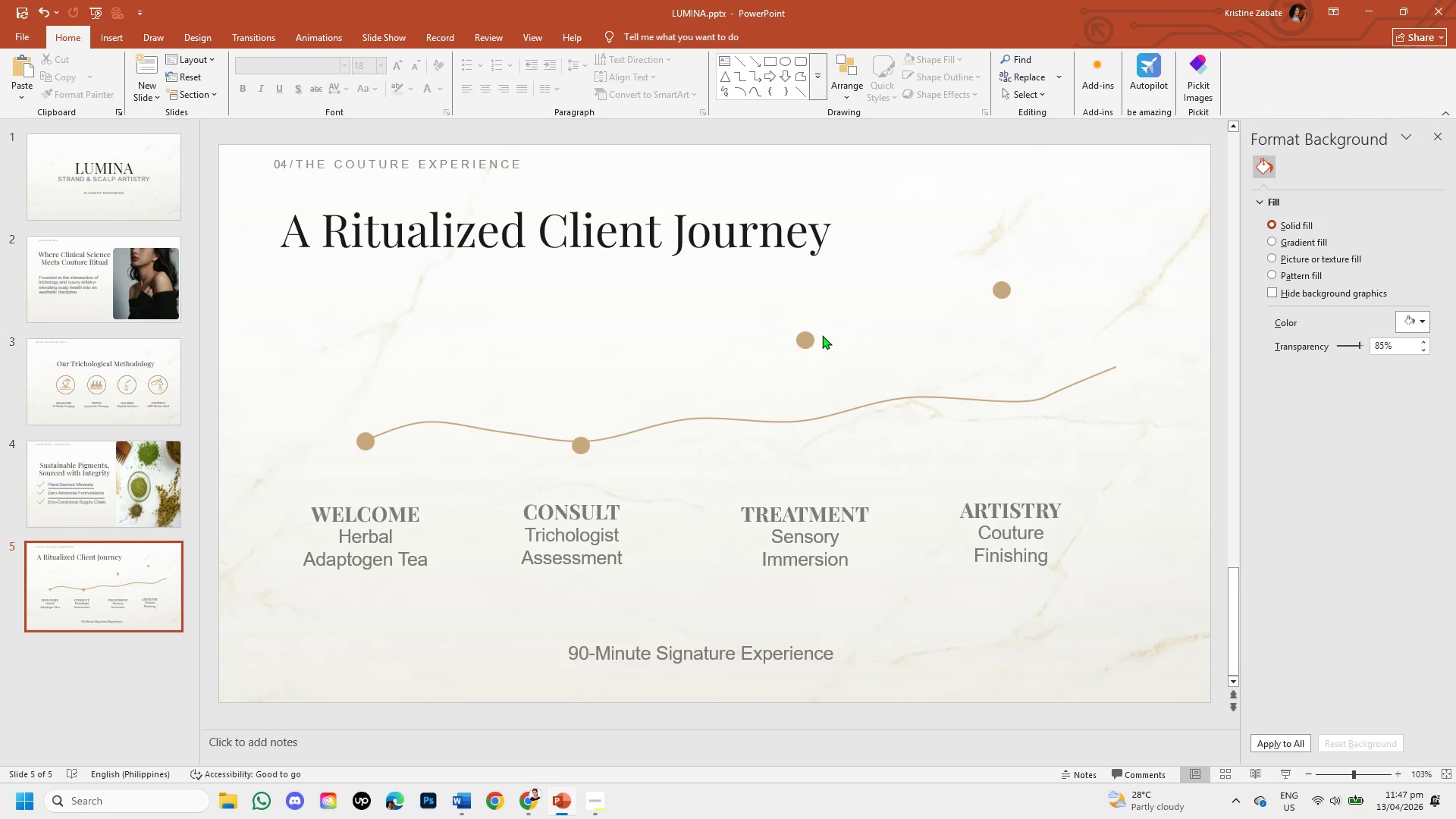 
left_click([805, 337])
 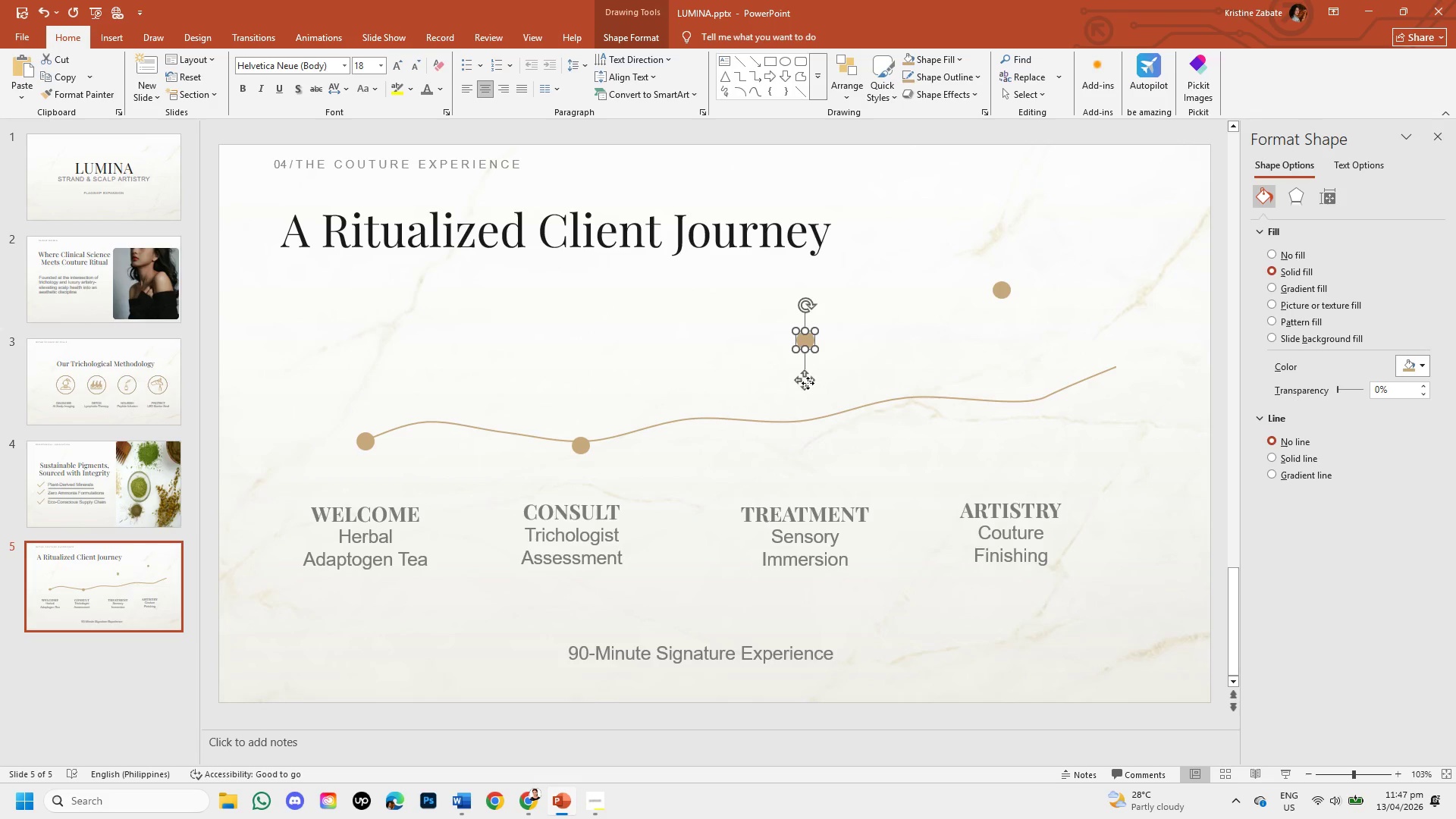 
left_click_drag(start_coordinate=[806, 383], to_coordinate=[803, 464])
 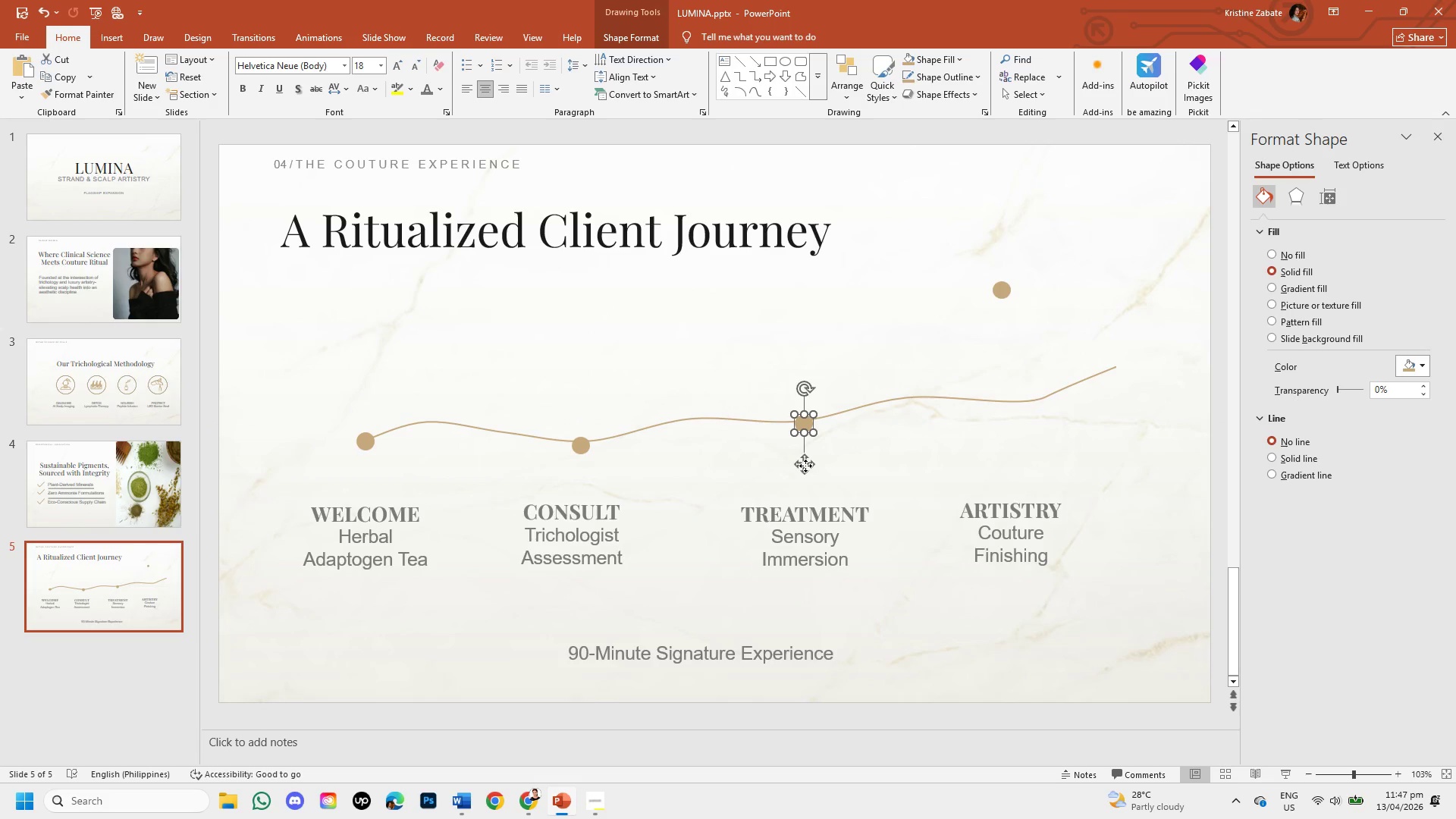 
key(ArrowUp)
 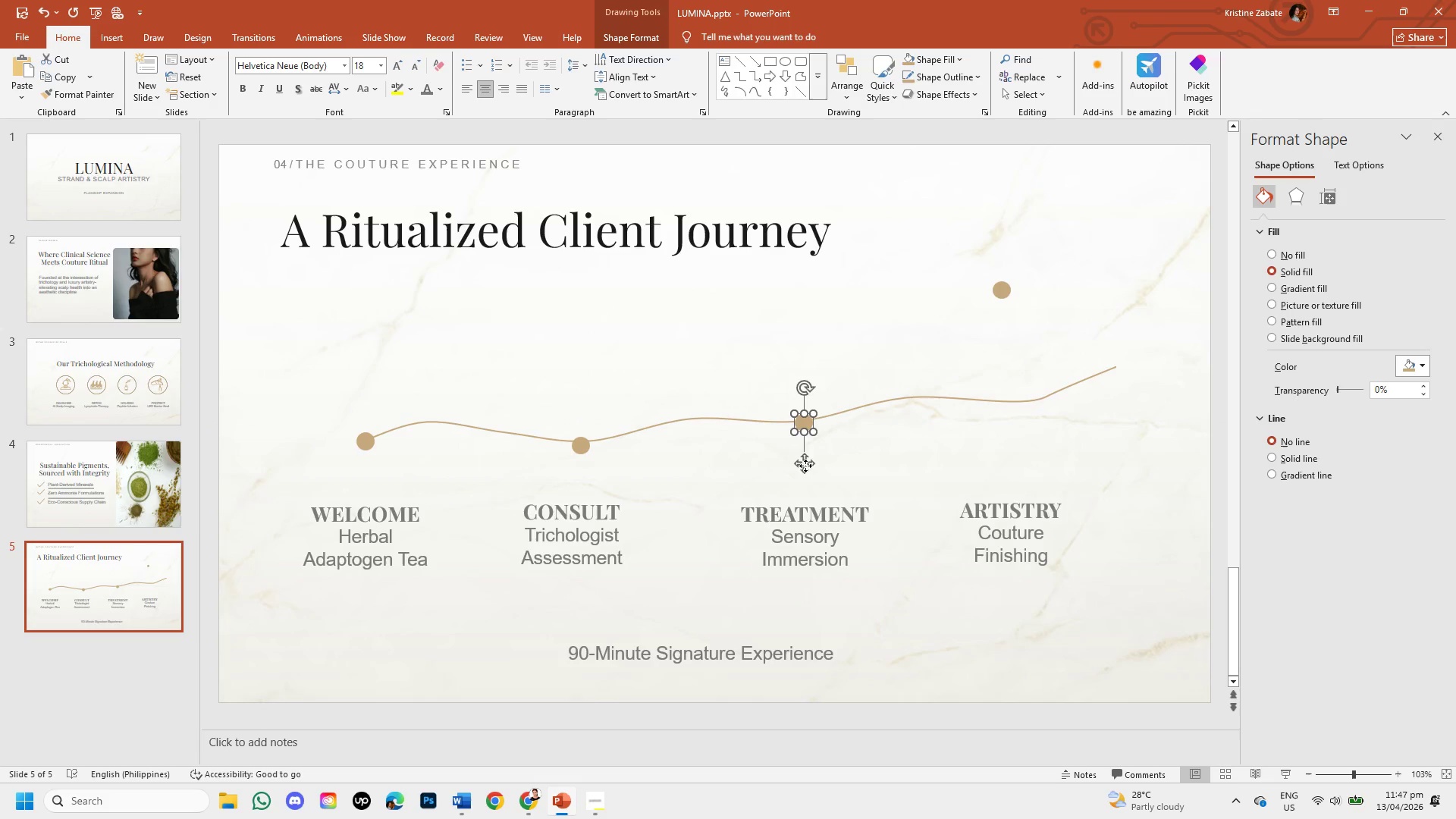 
key(ArrowUp)
 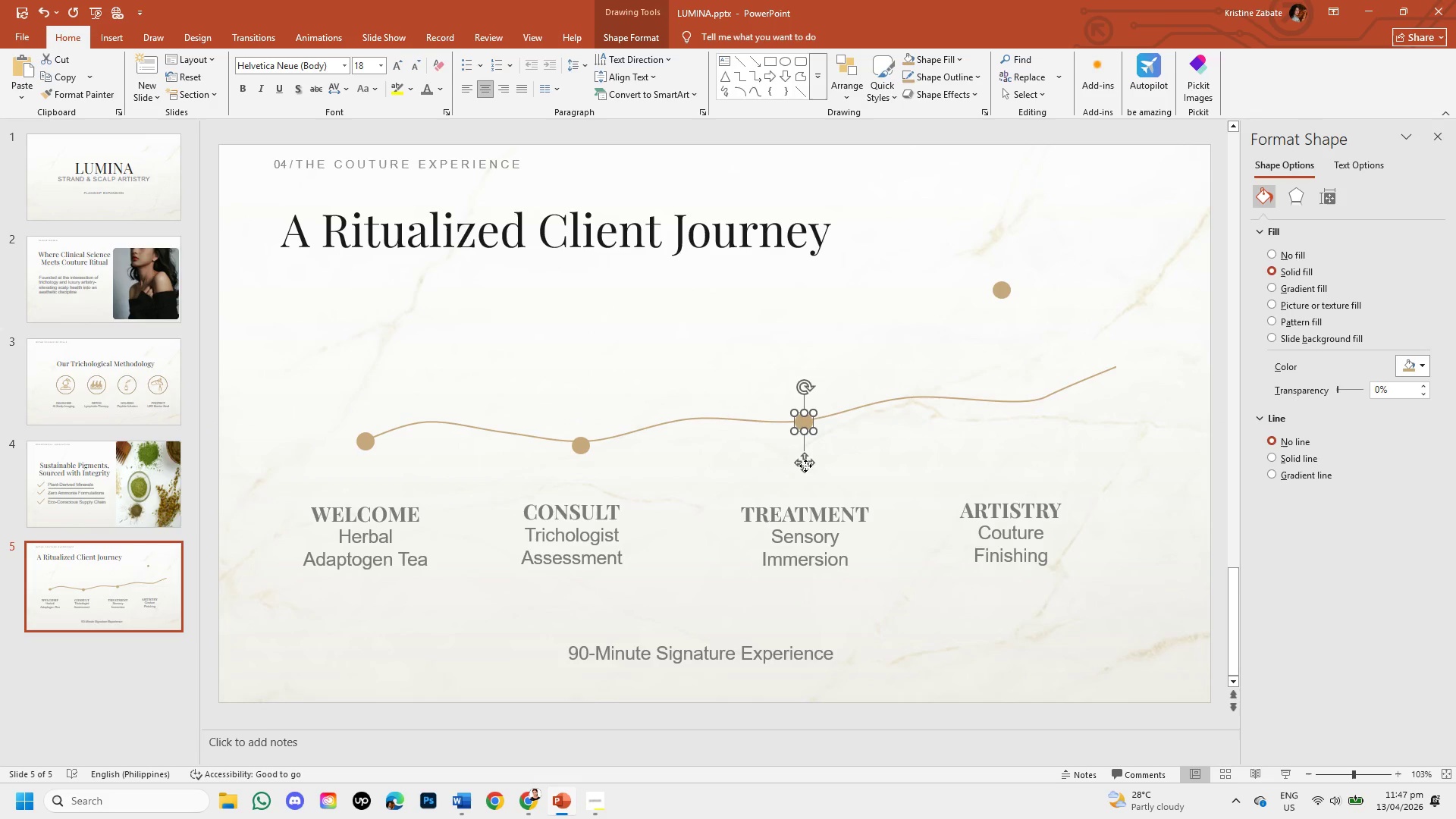 
key(ArrowUp)
 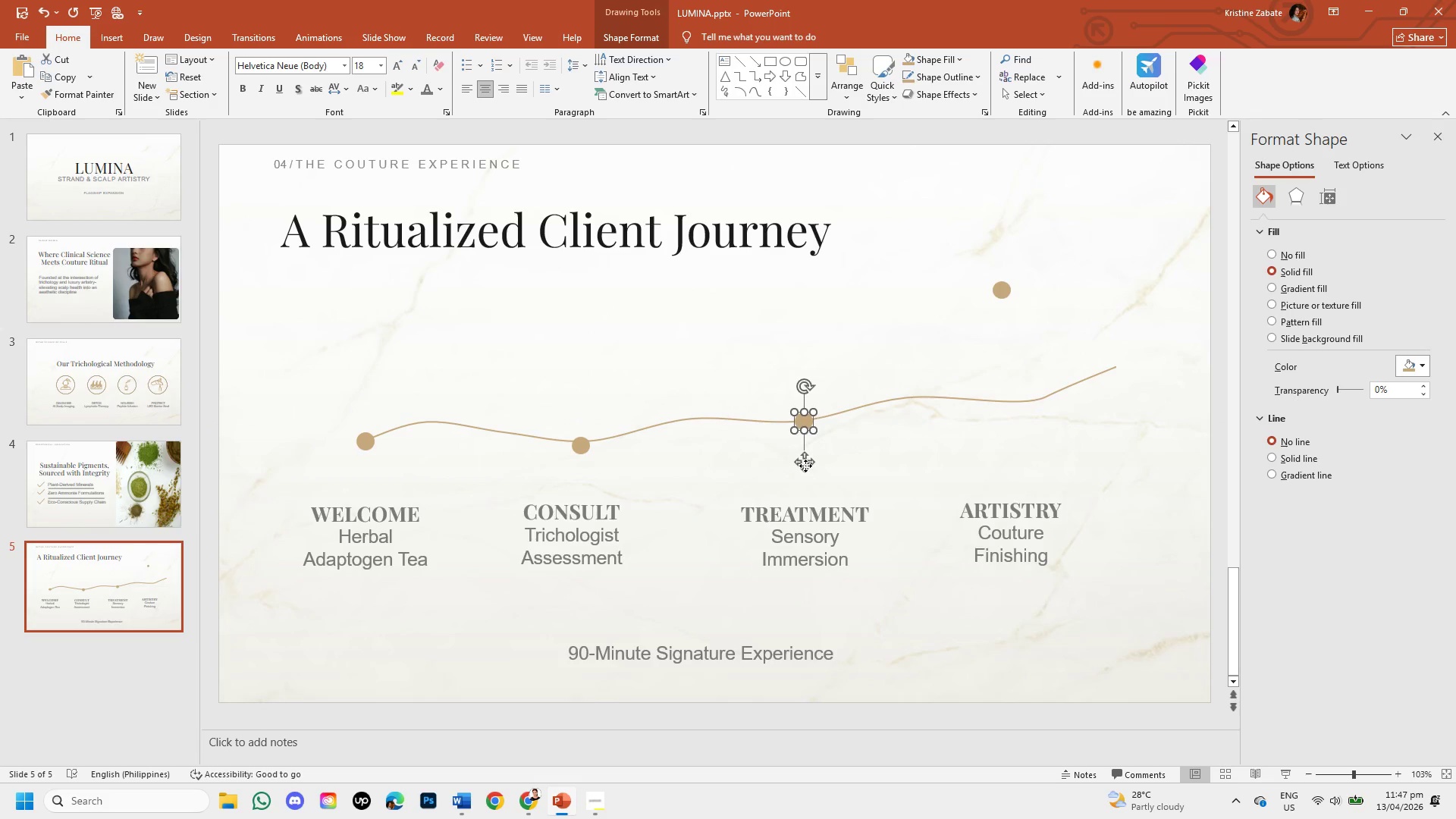 
key(ArrowUp)
 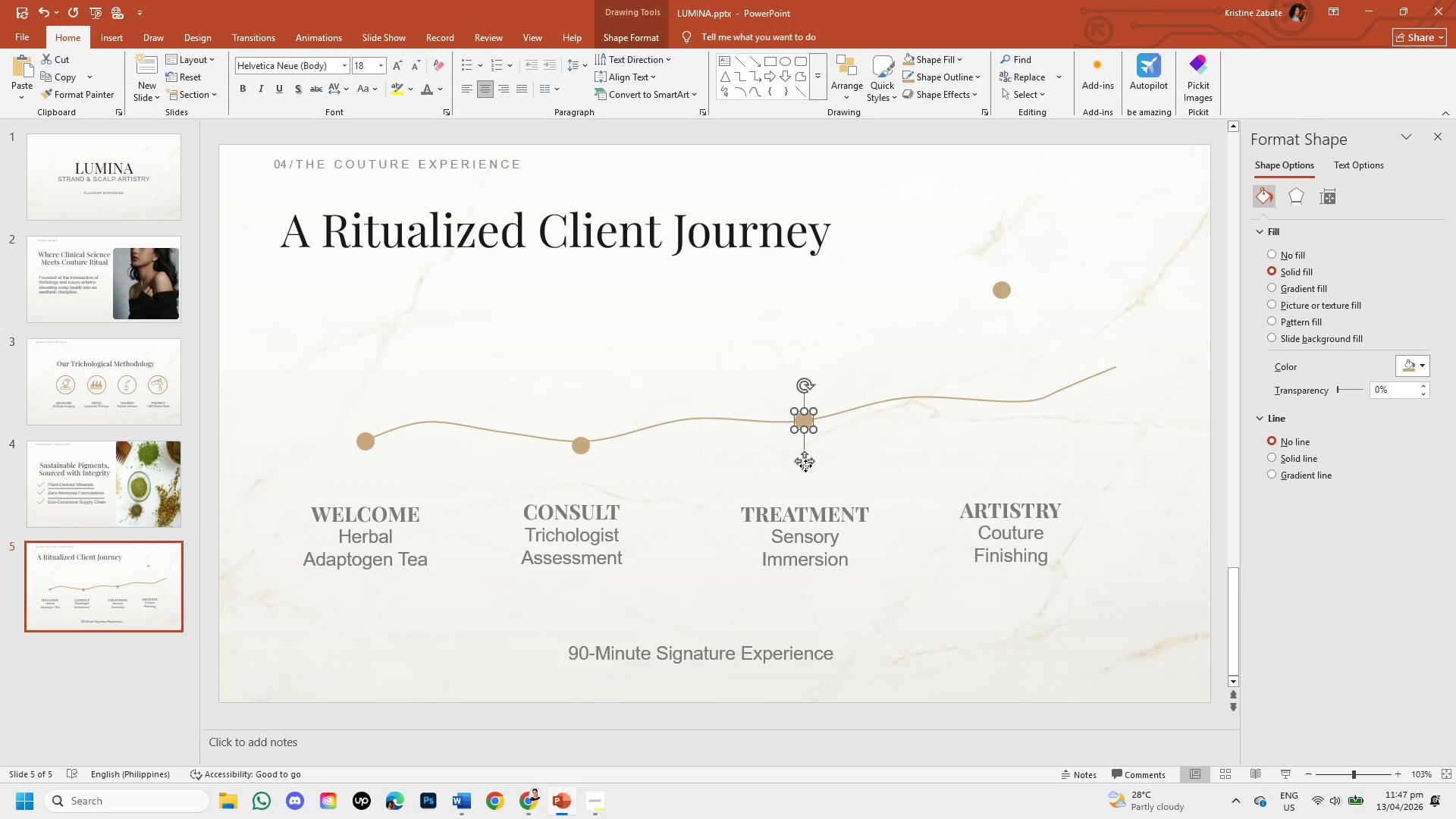 
key(ArrowUp)
 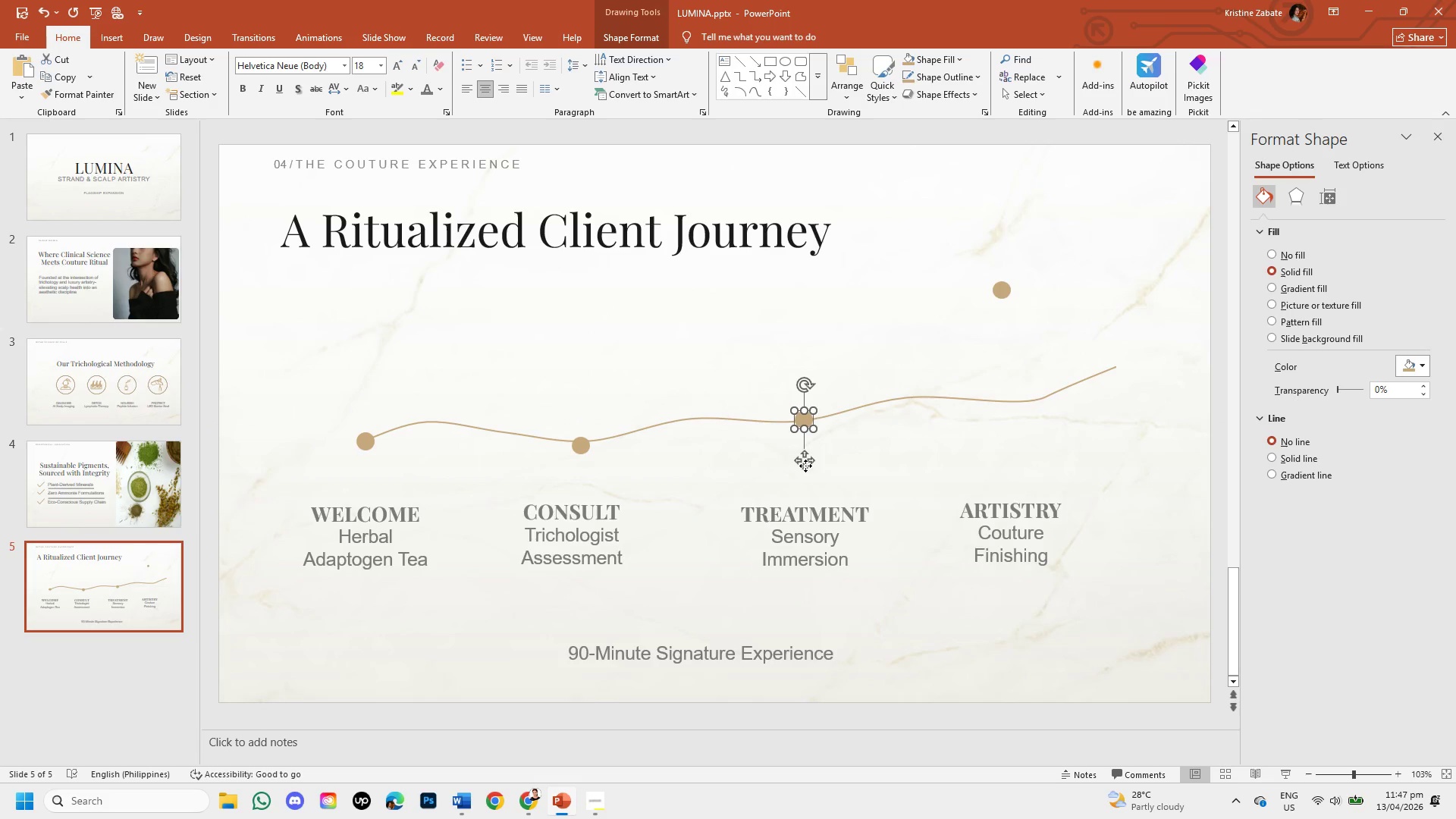 
key(ArrowUp)
 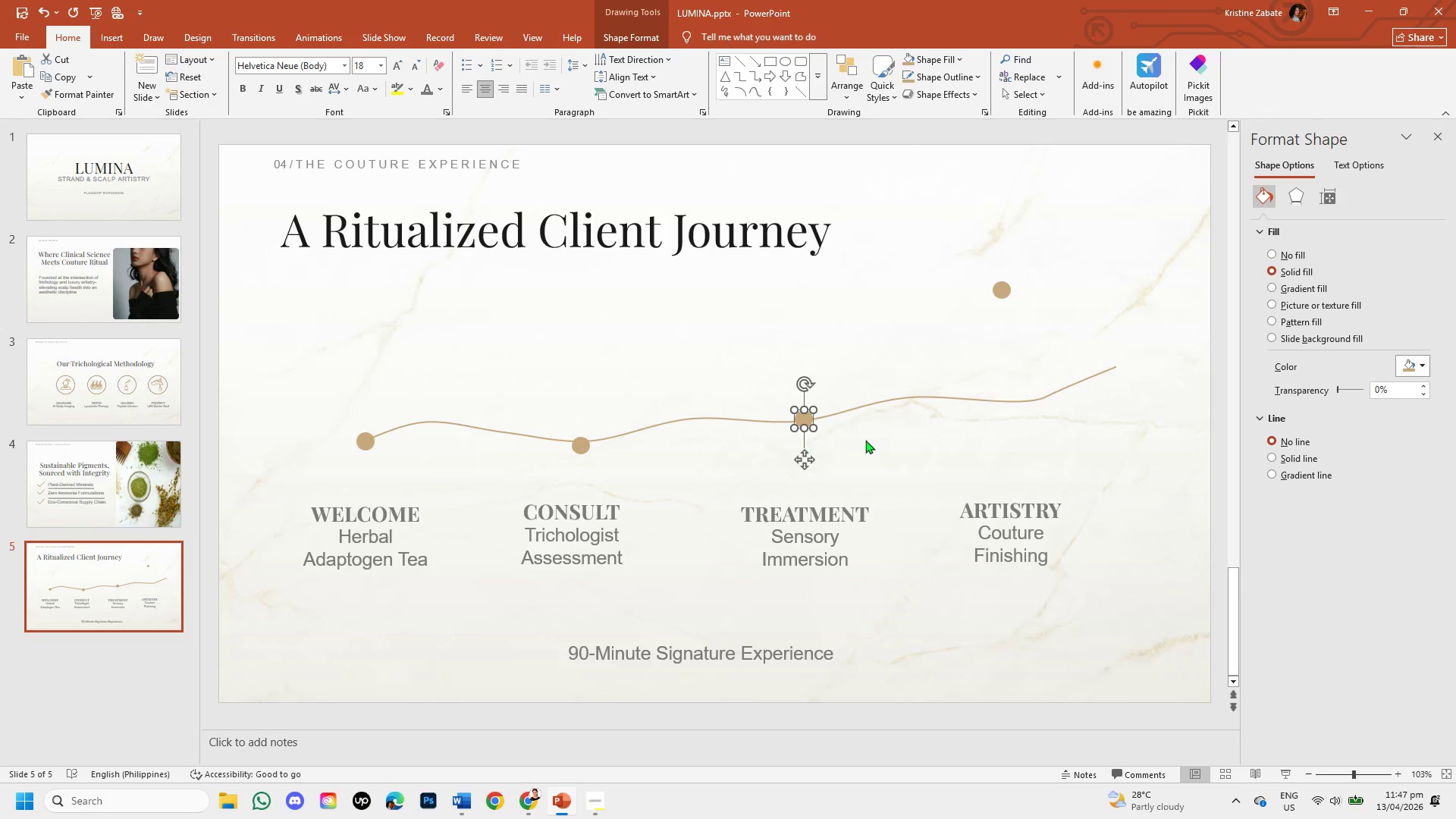 
left_click([911, 440])
 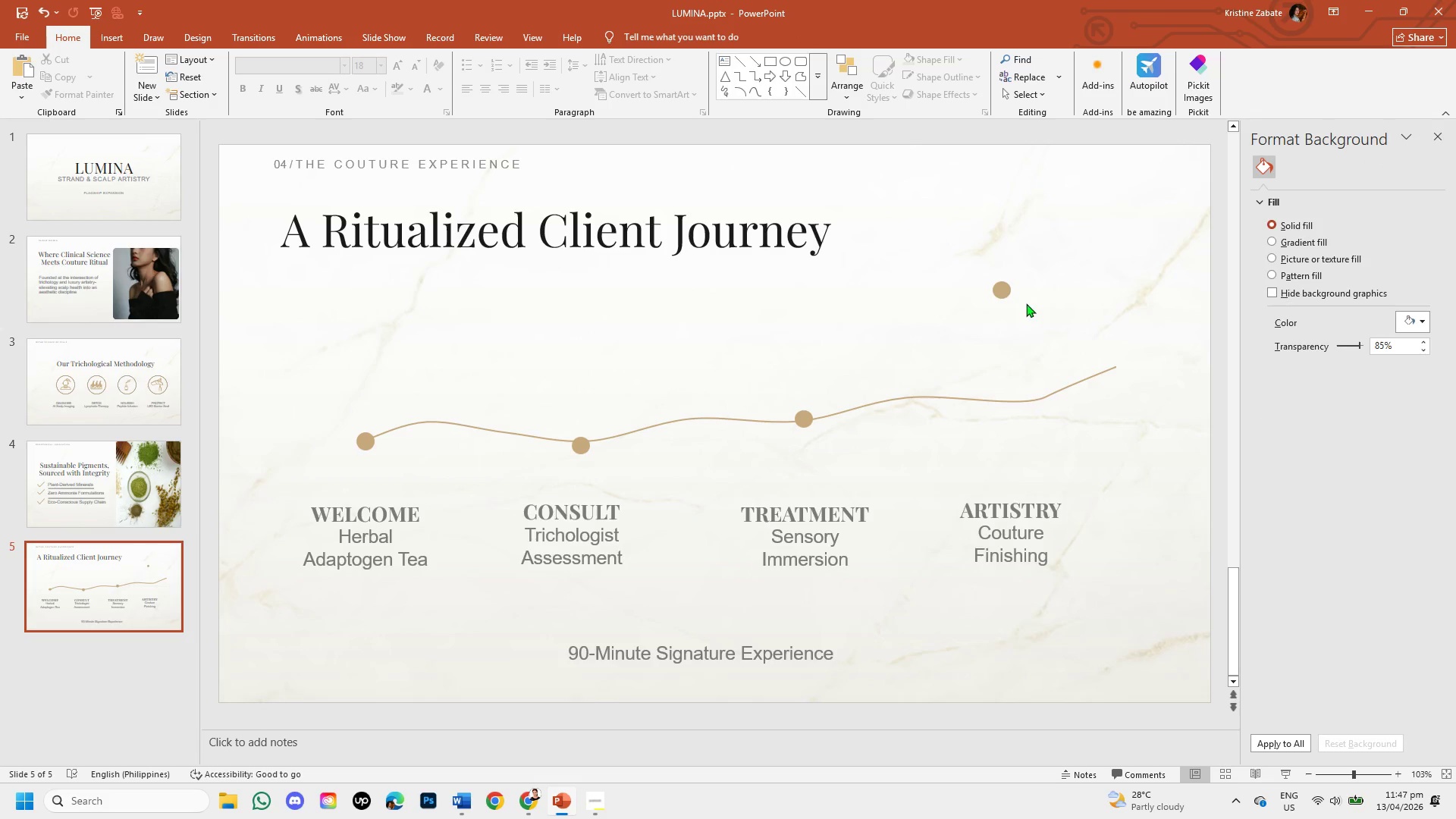 
left_click([1009, 289])
 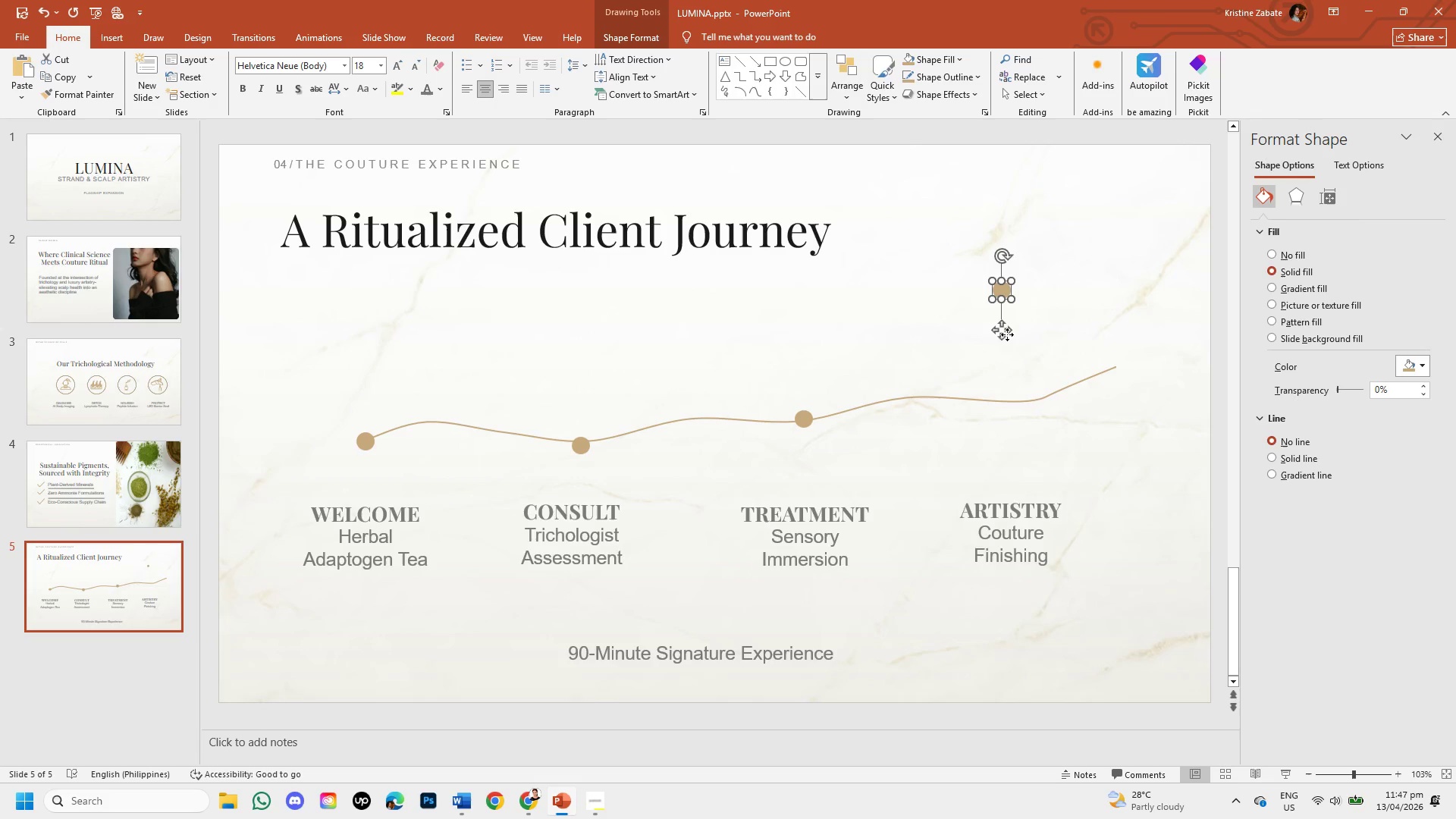 
left_click_drag(start_coordinate=[1007, 334], to_coordinate=[1040, 438])
 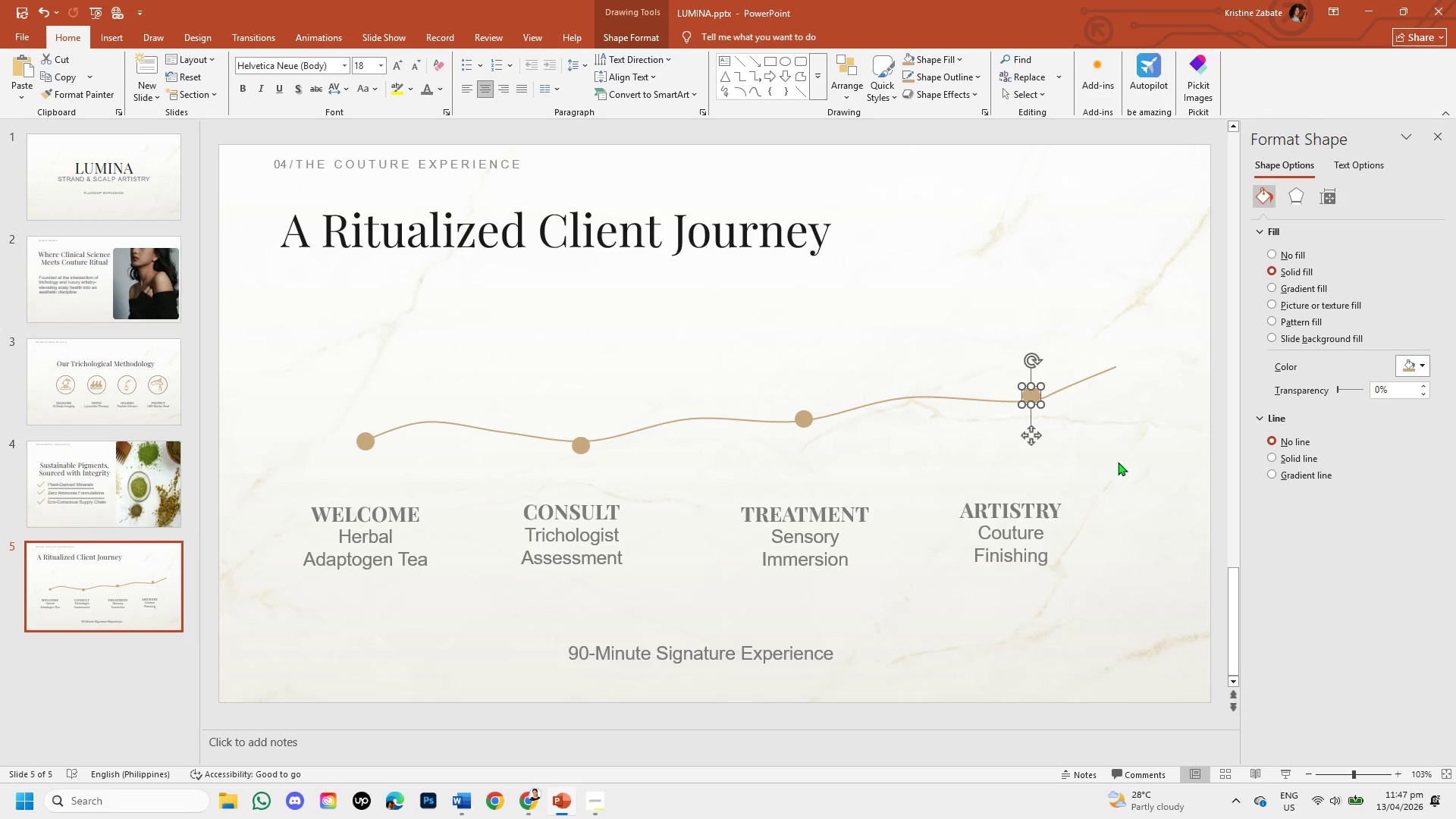 
key(ArrowDown)
 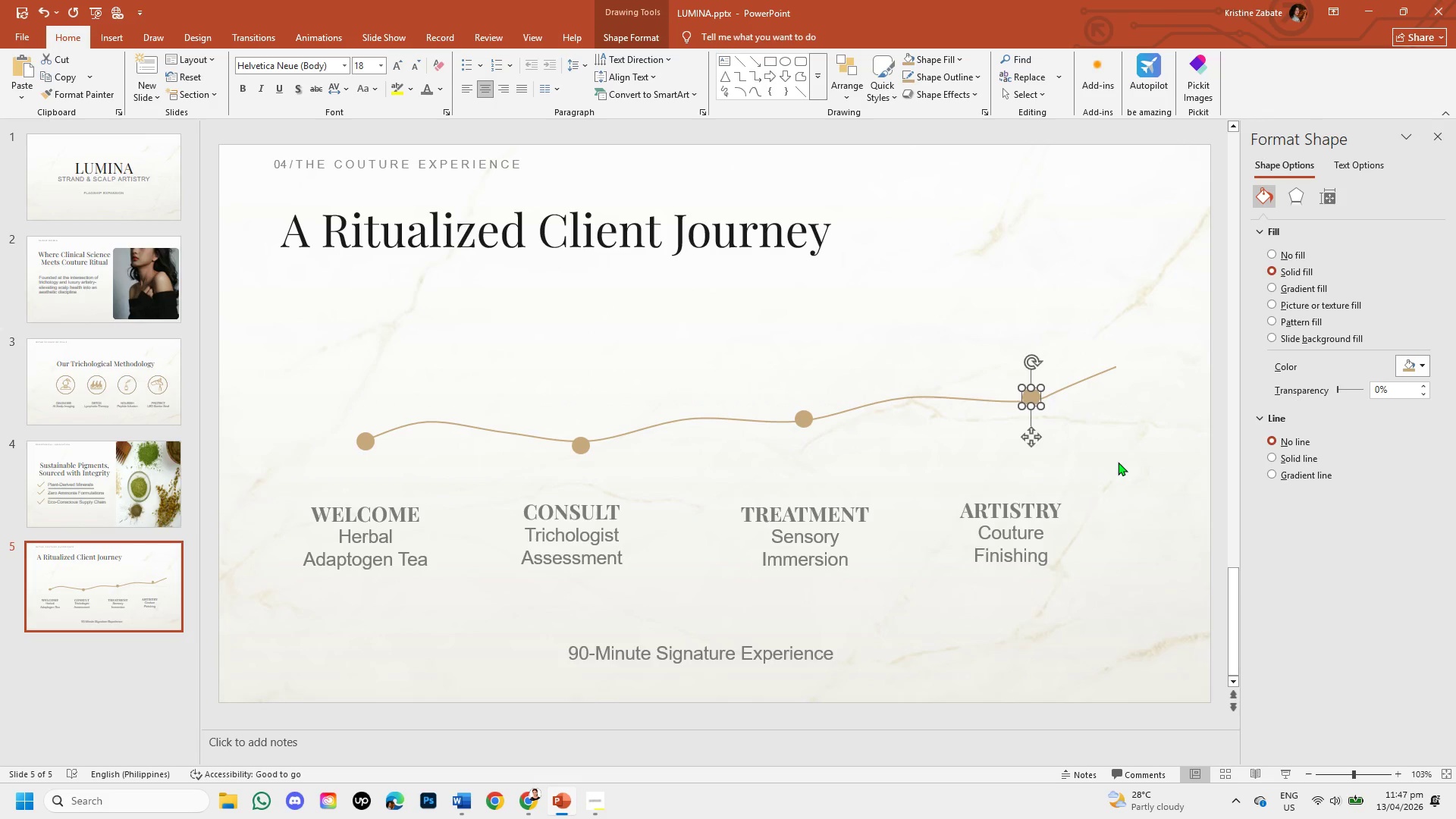 
key(ArrowDown)
 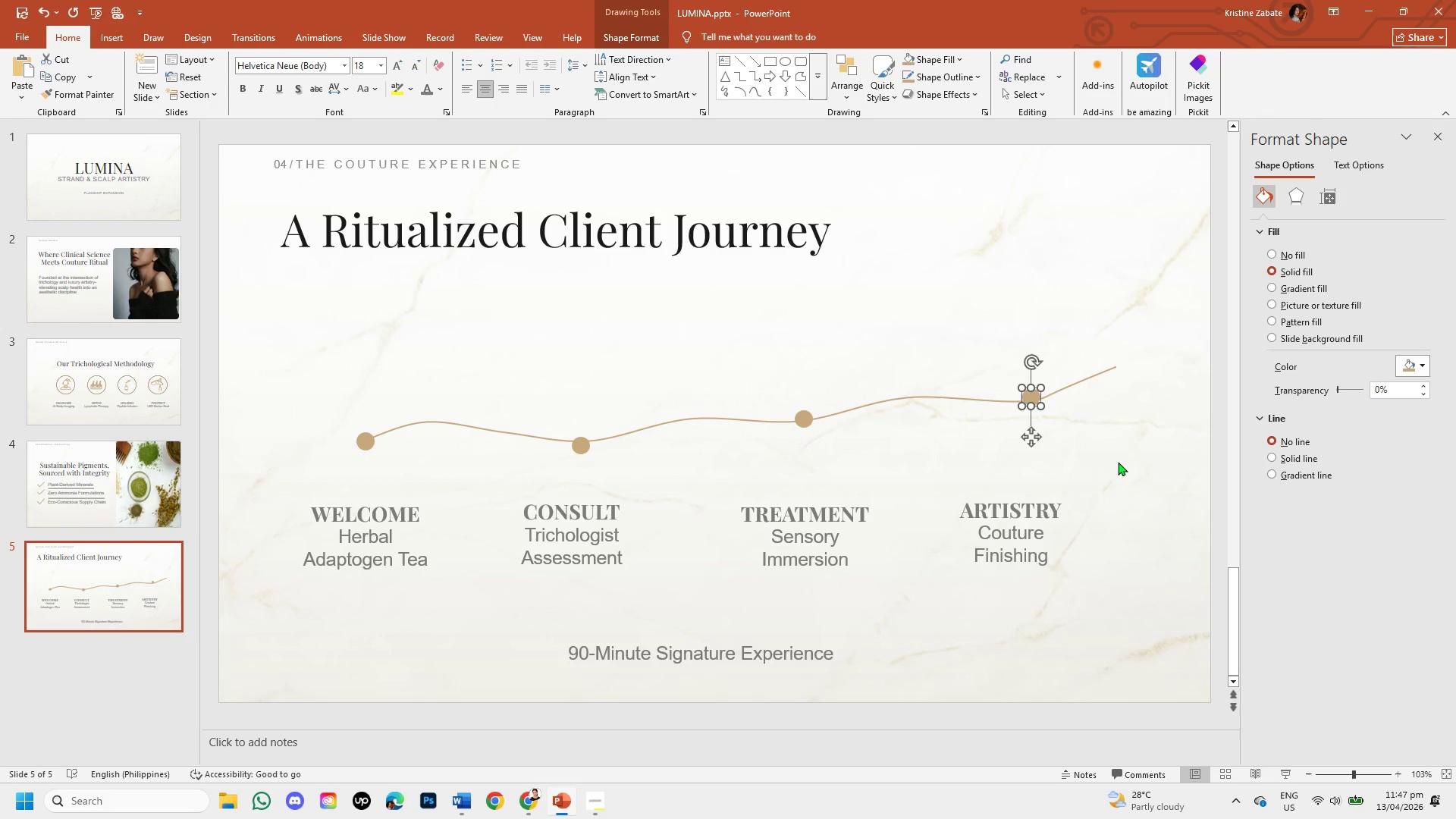 
hold_key(key=ArrowRight, duration=0.39)
 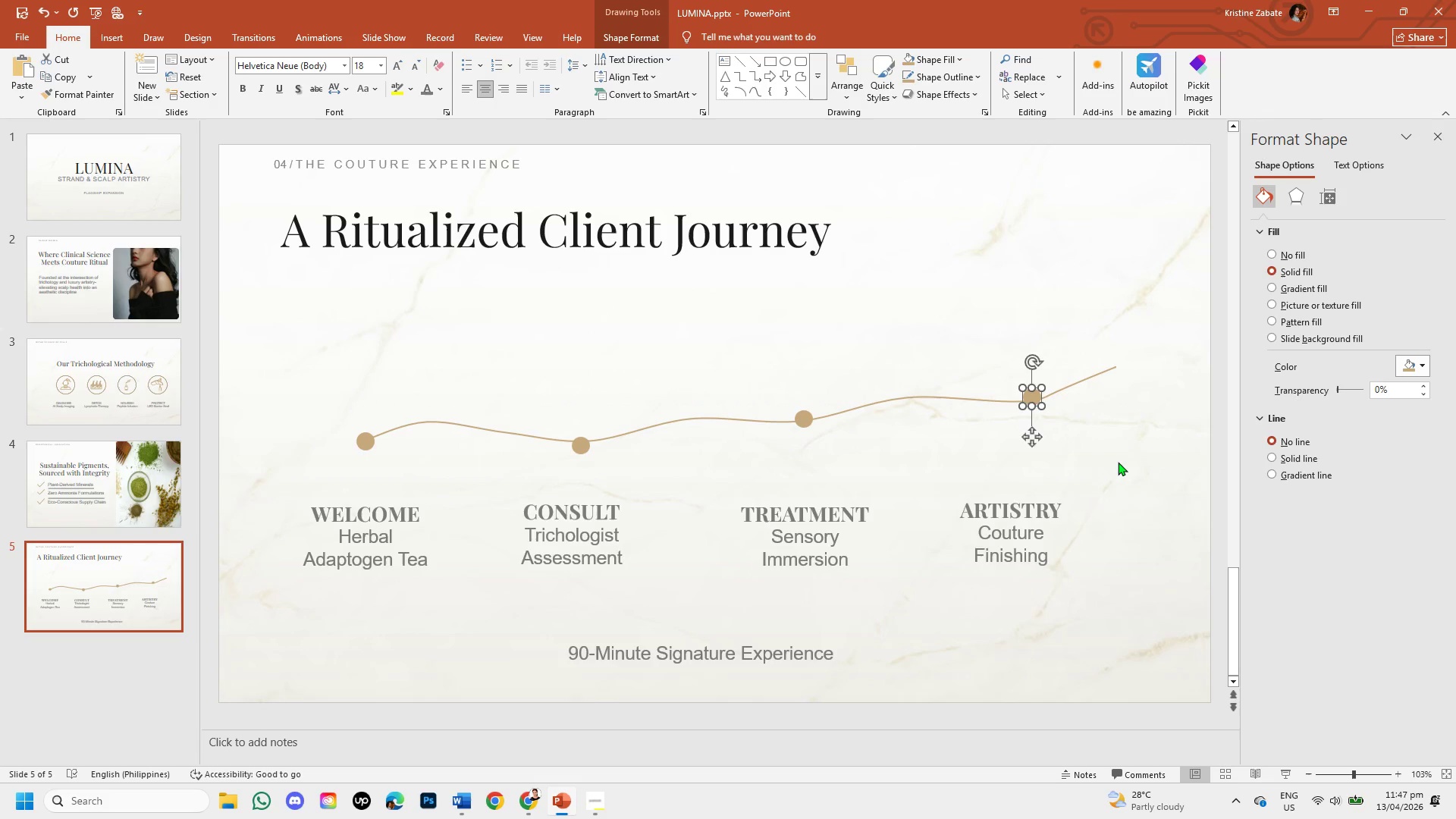 
key(ArrowRight)
 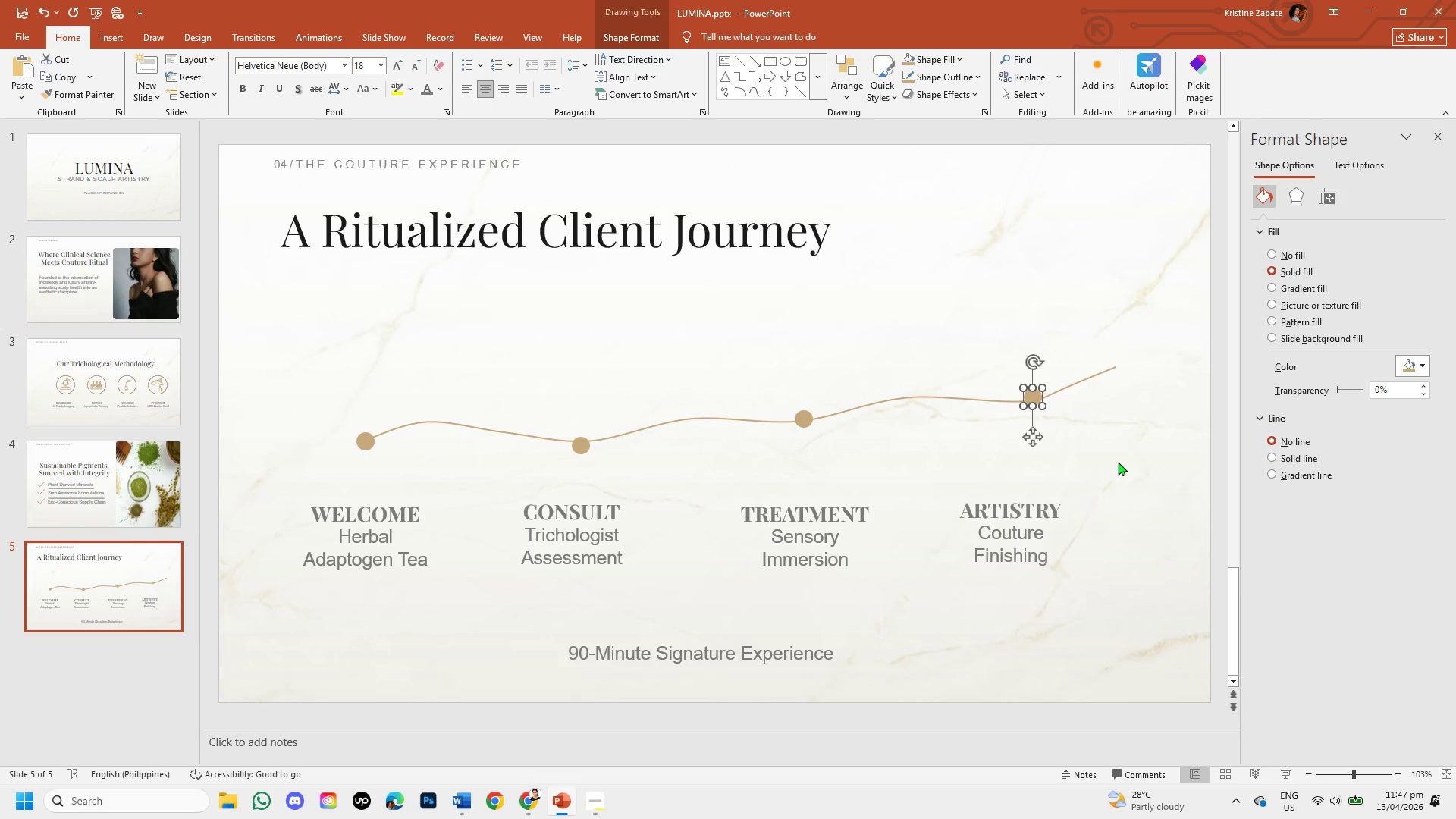 
key(ArrowDown)
 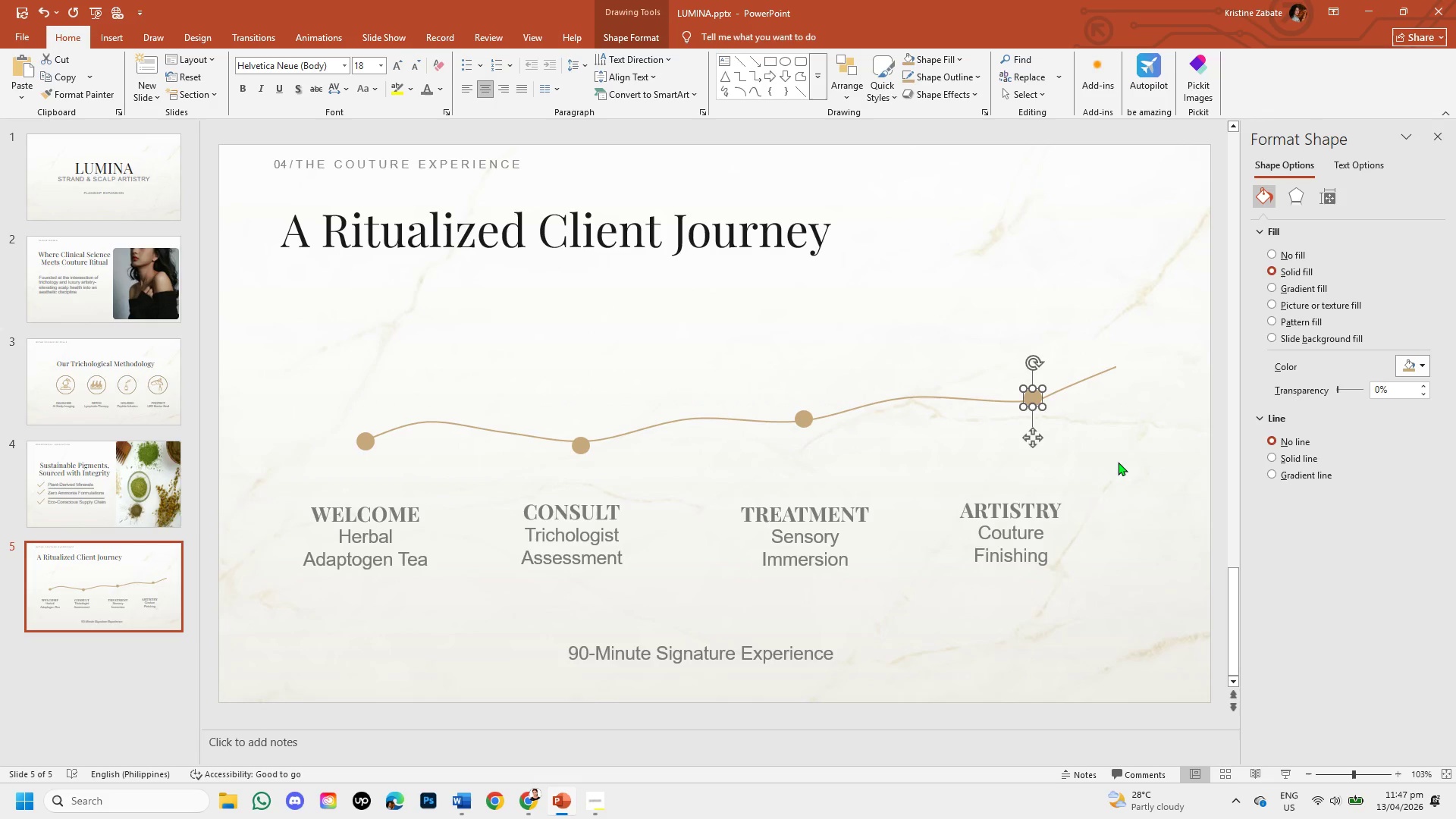 
key(ArrowDown)
 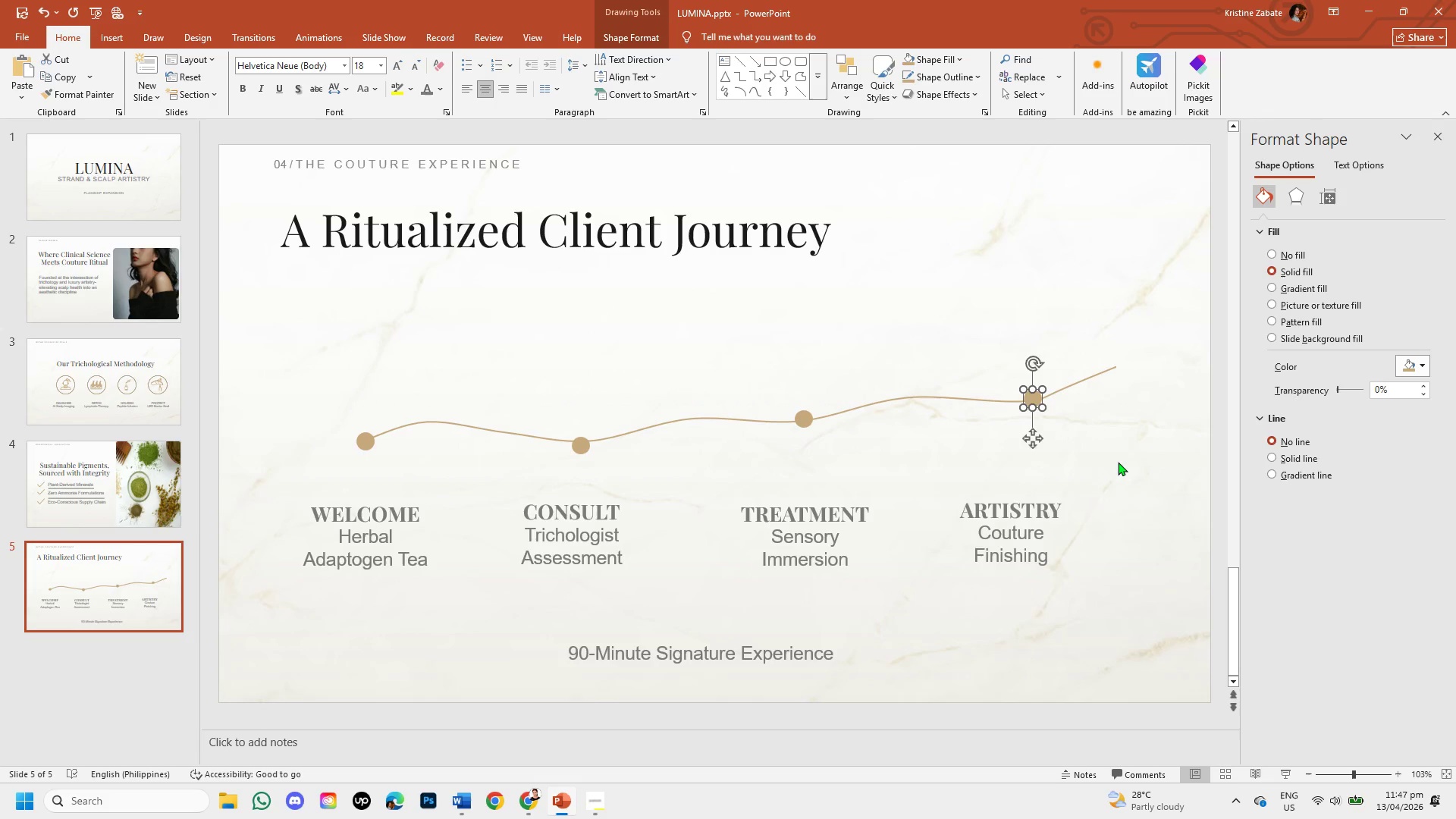 
left_click([1118, 462])
 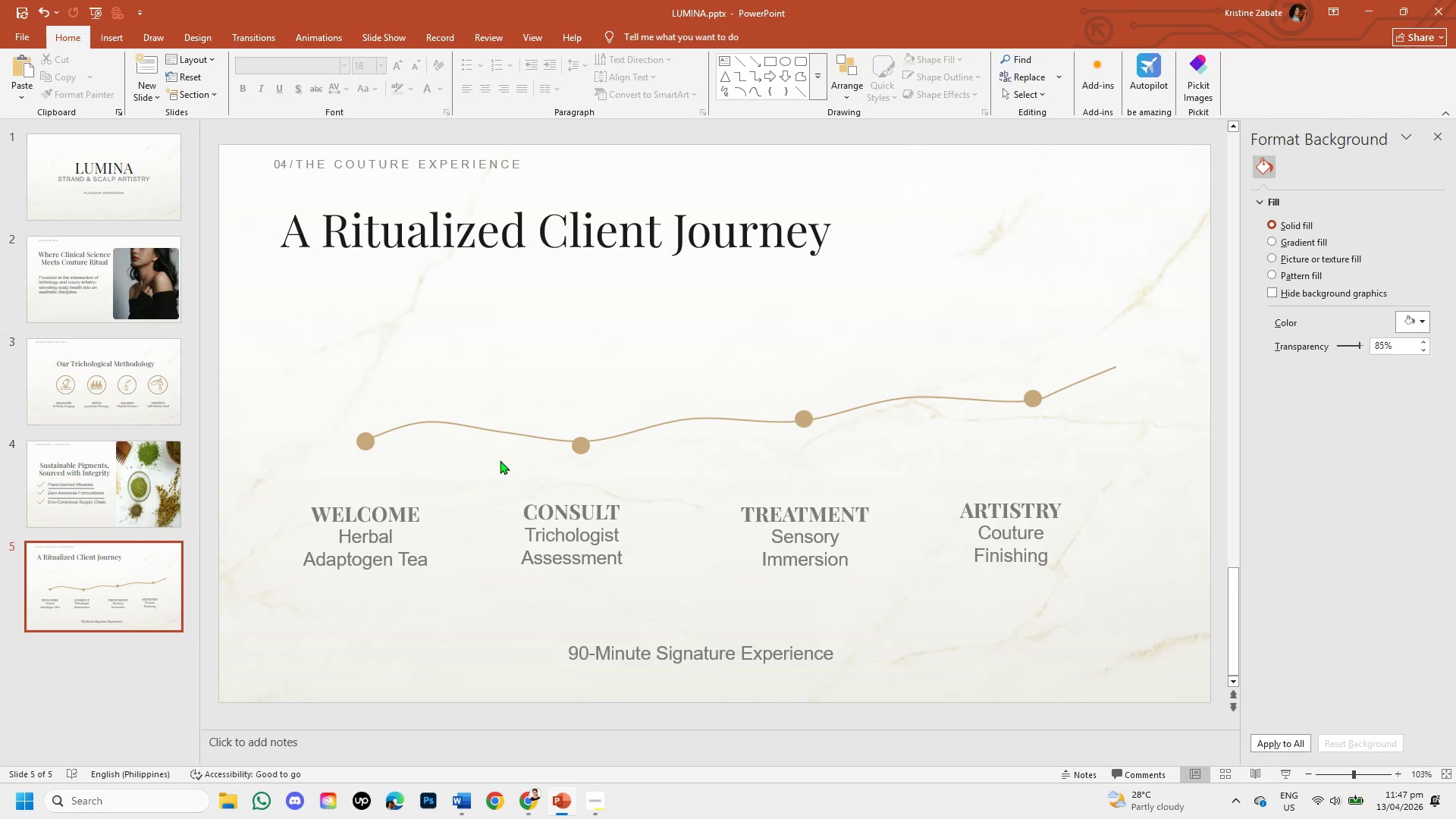 
wait(5.42)
 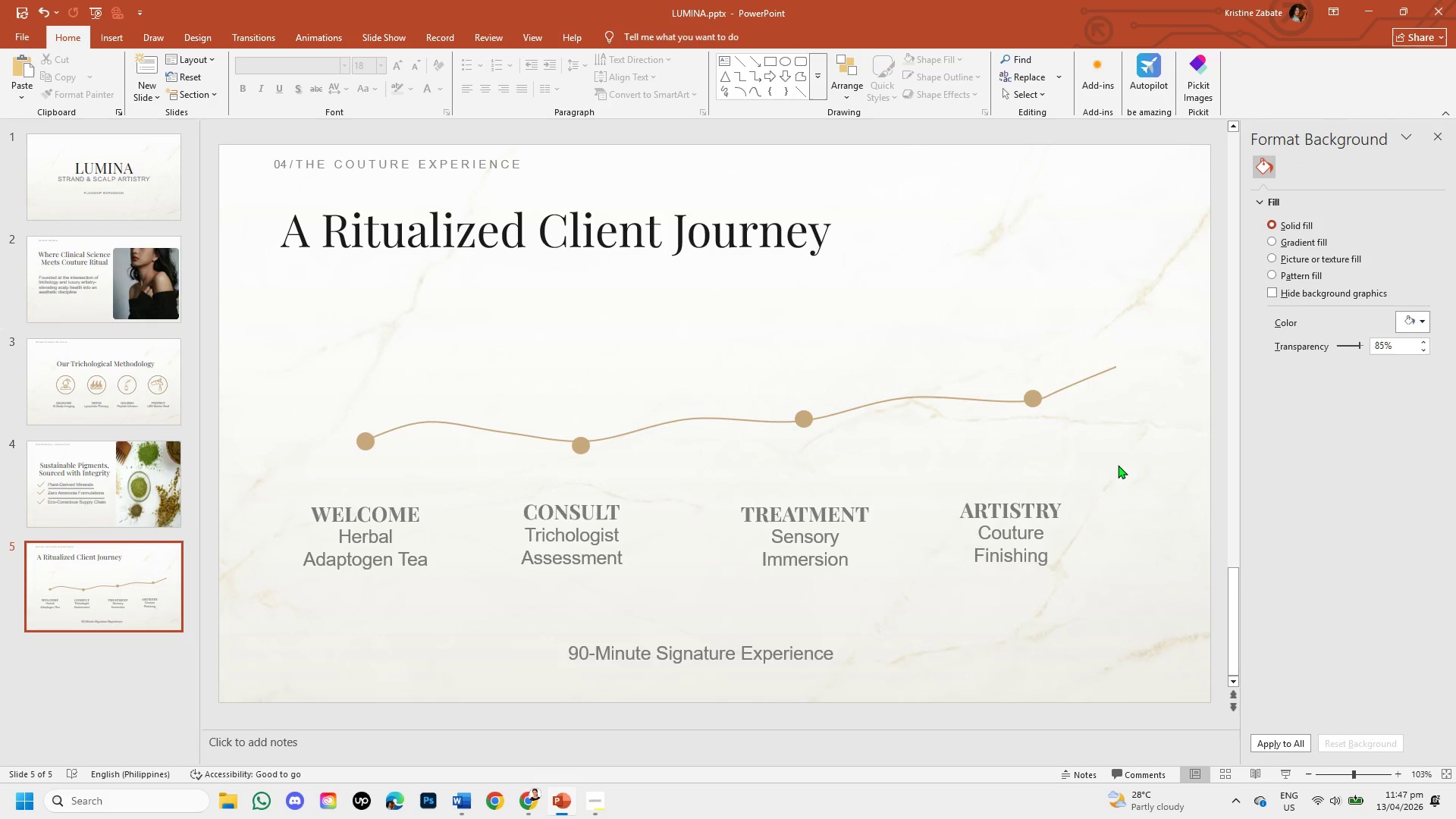 
left_click([649, 663])
 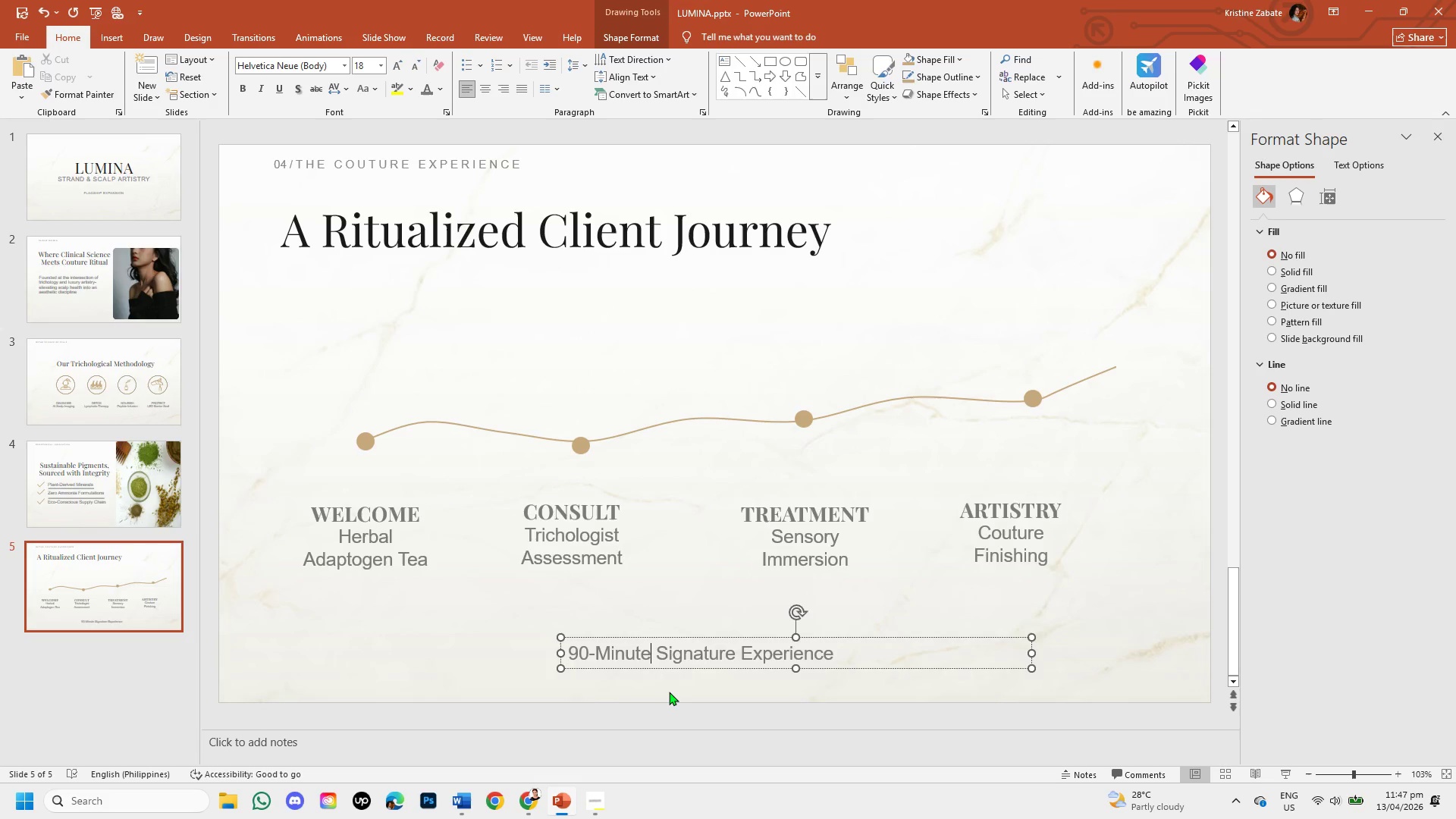 
left_click([669, 692])
 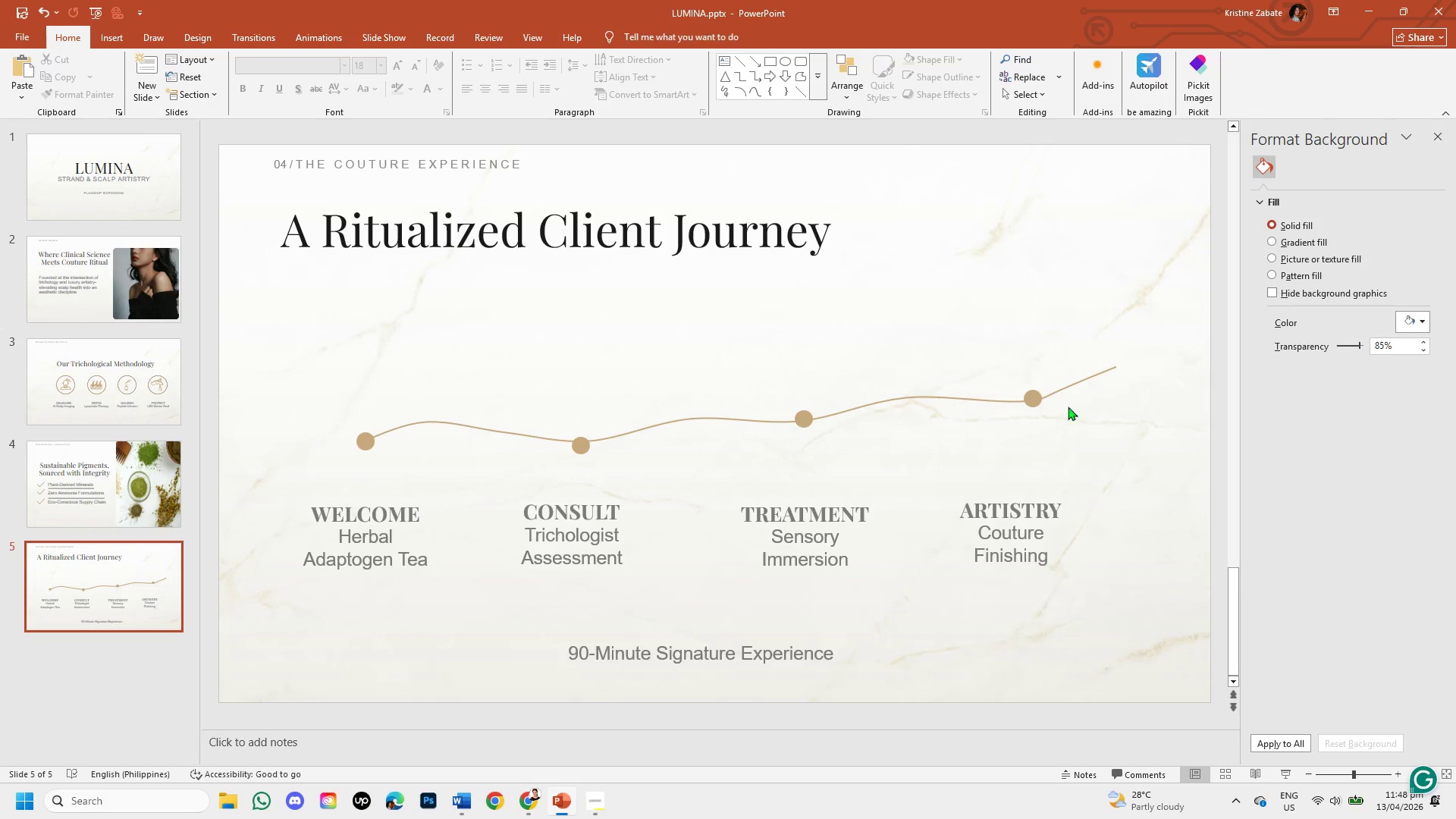 
wait(13.84)
 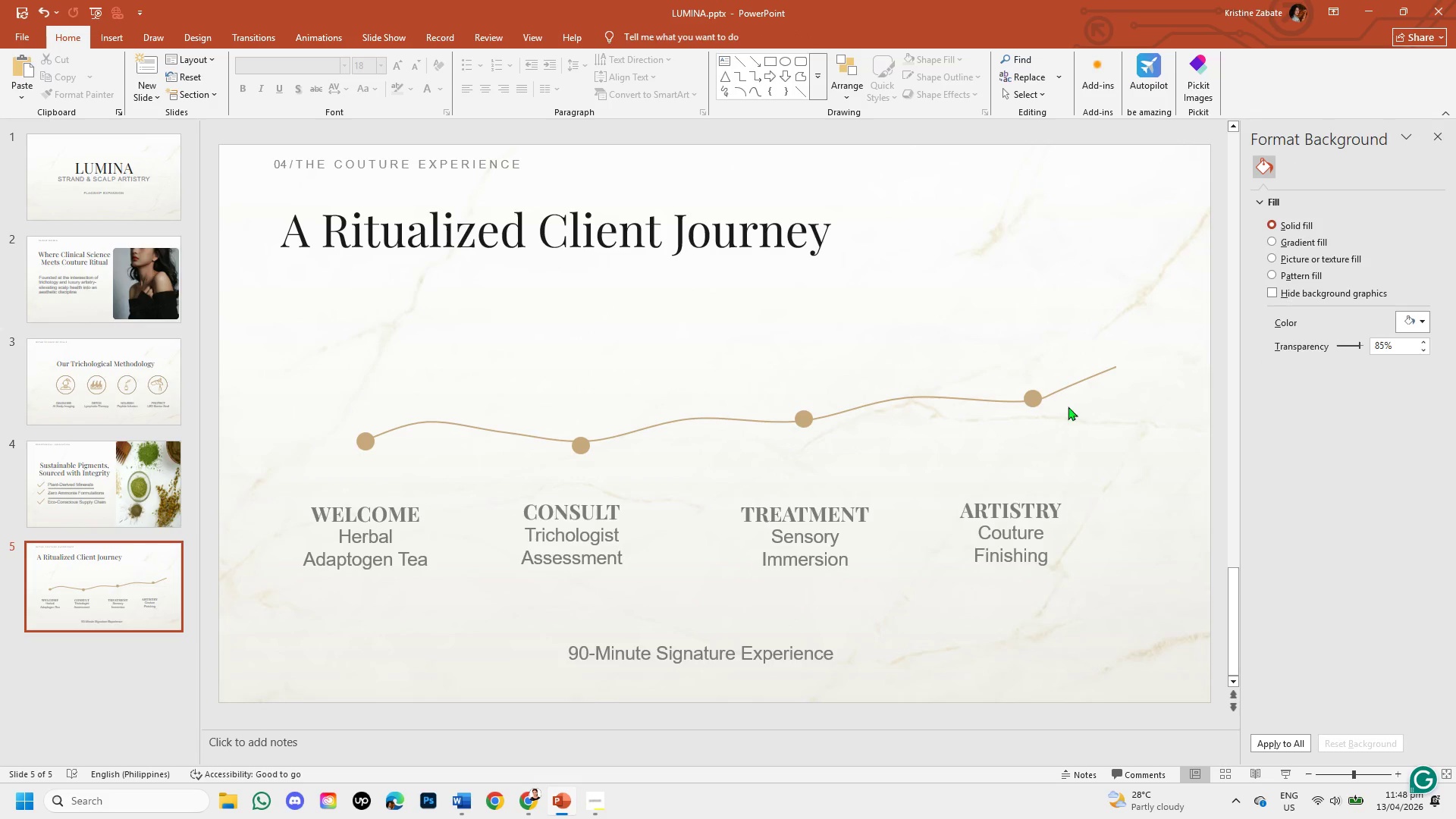 
left_click([745, 251])
 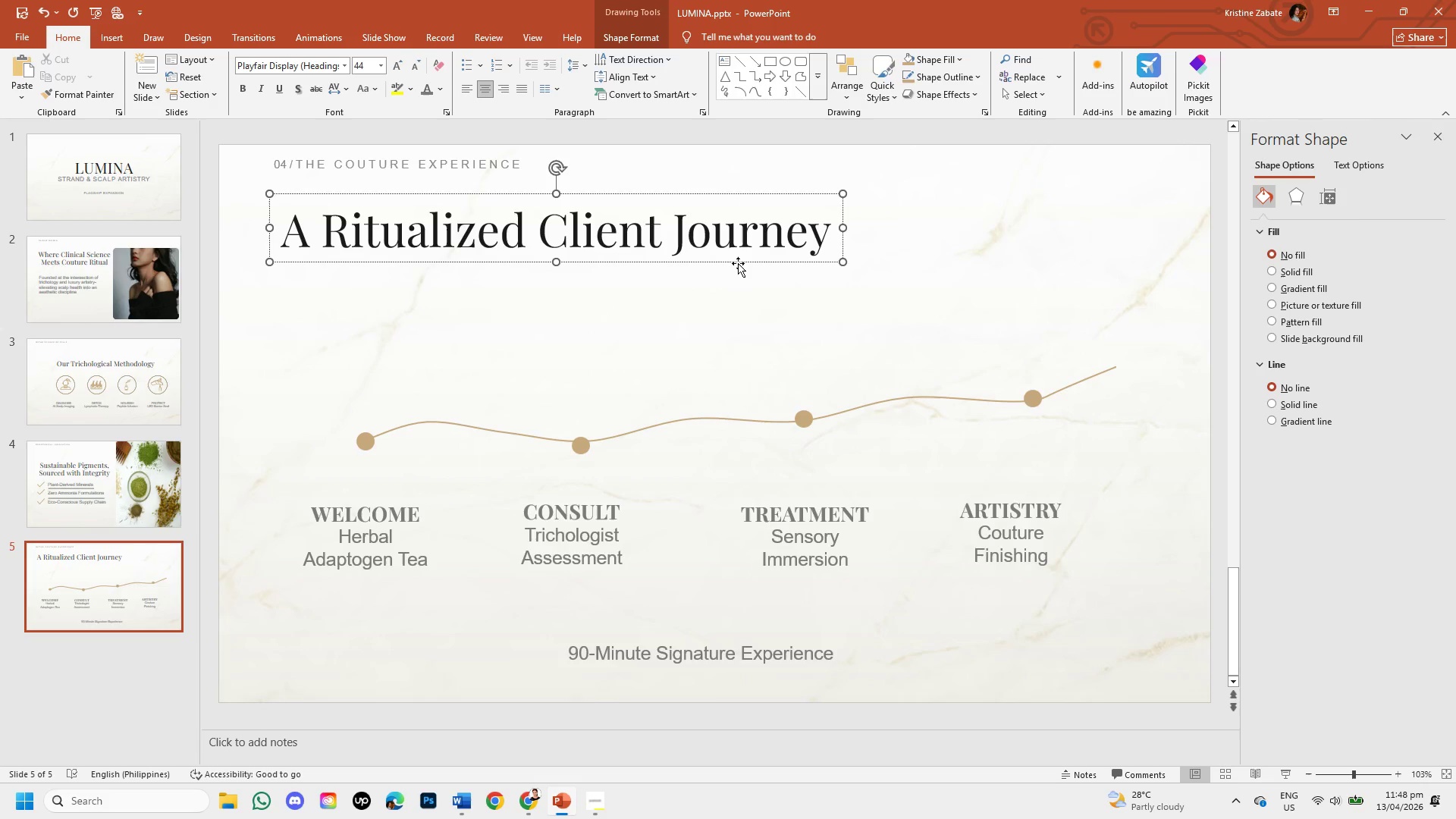 
left_click_drag(start_coordinate=[738, 263], to_coordinate=[745, 302])
 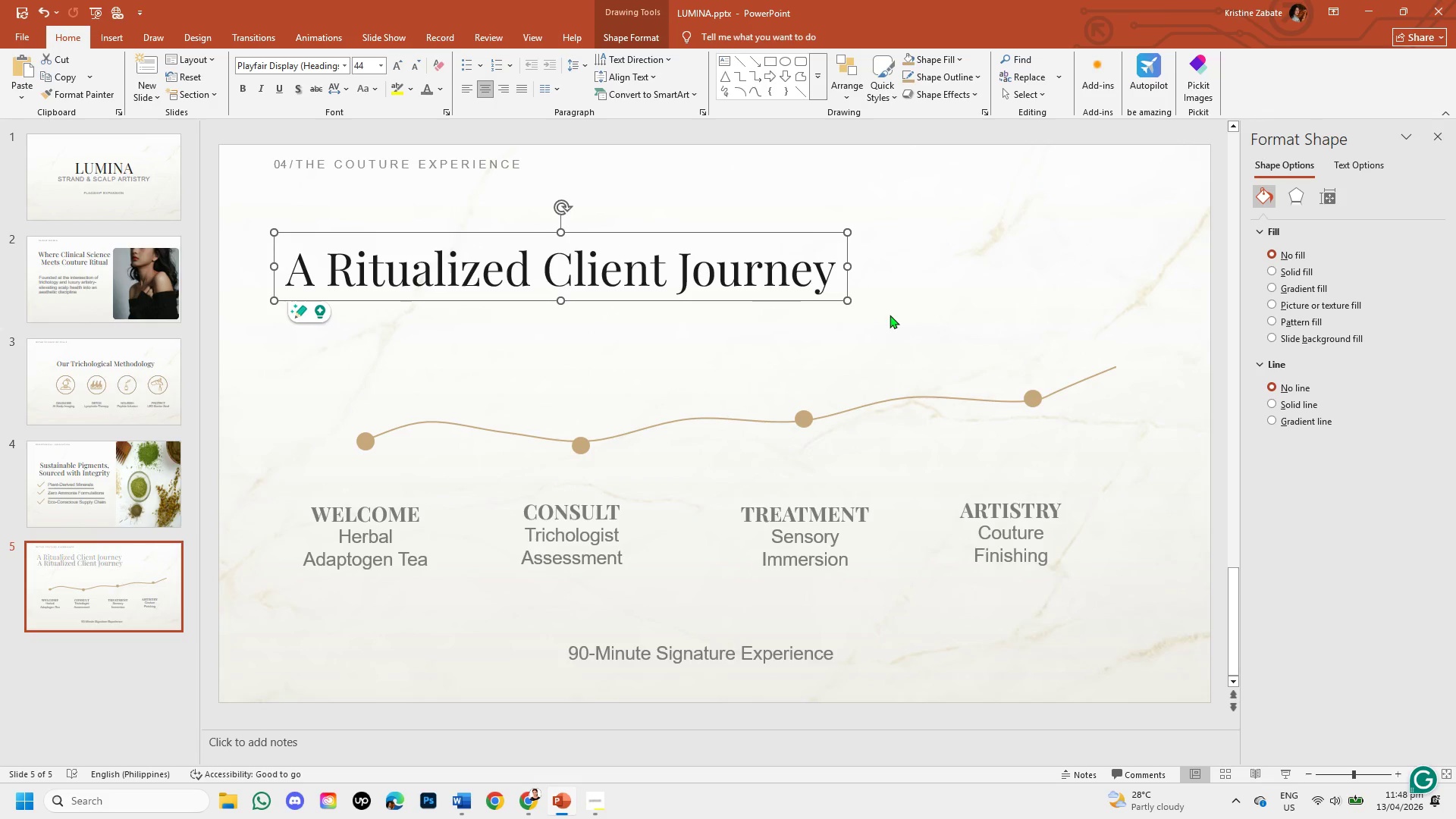 
left_click([890, 315])
 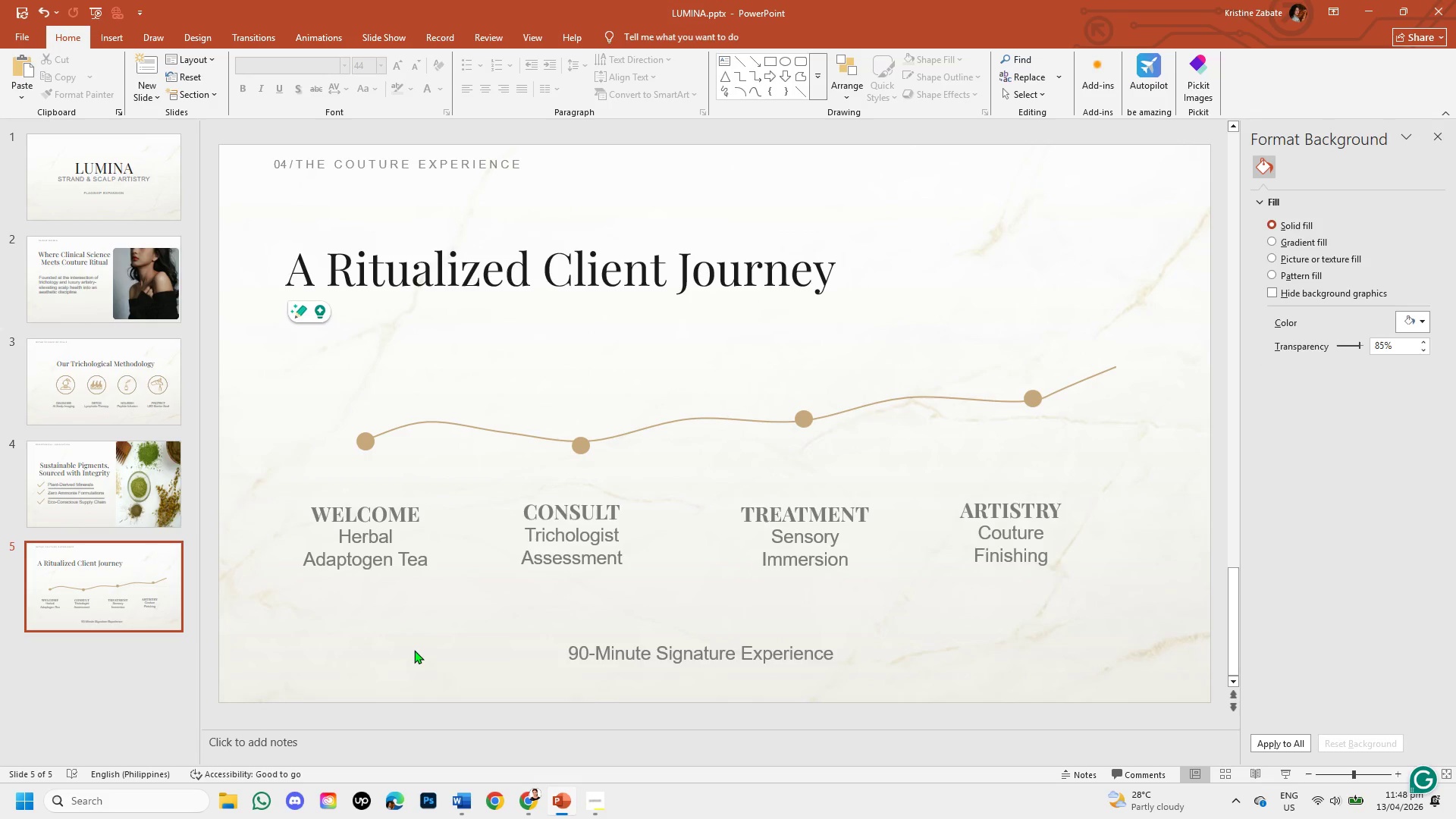 
wait(12.48)
 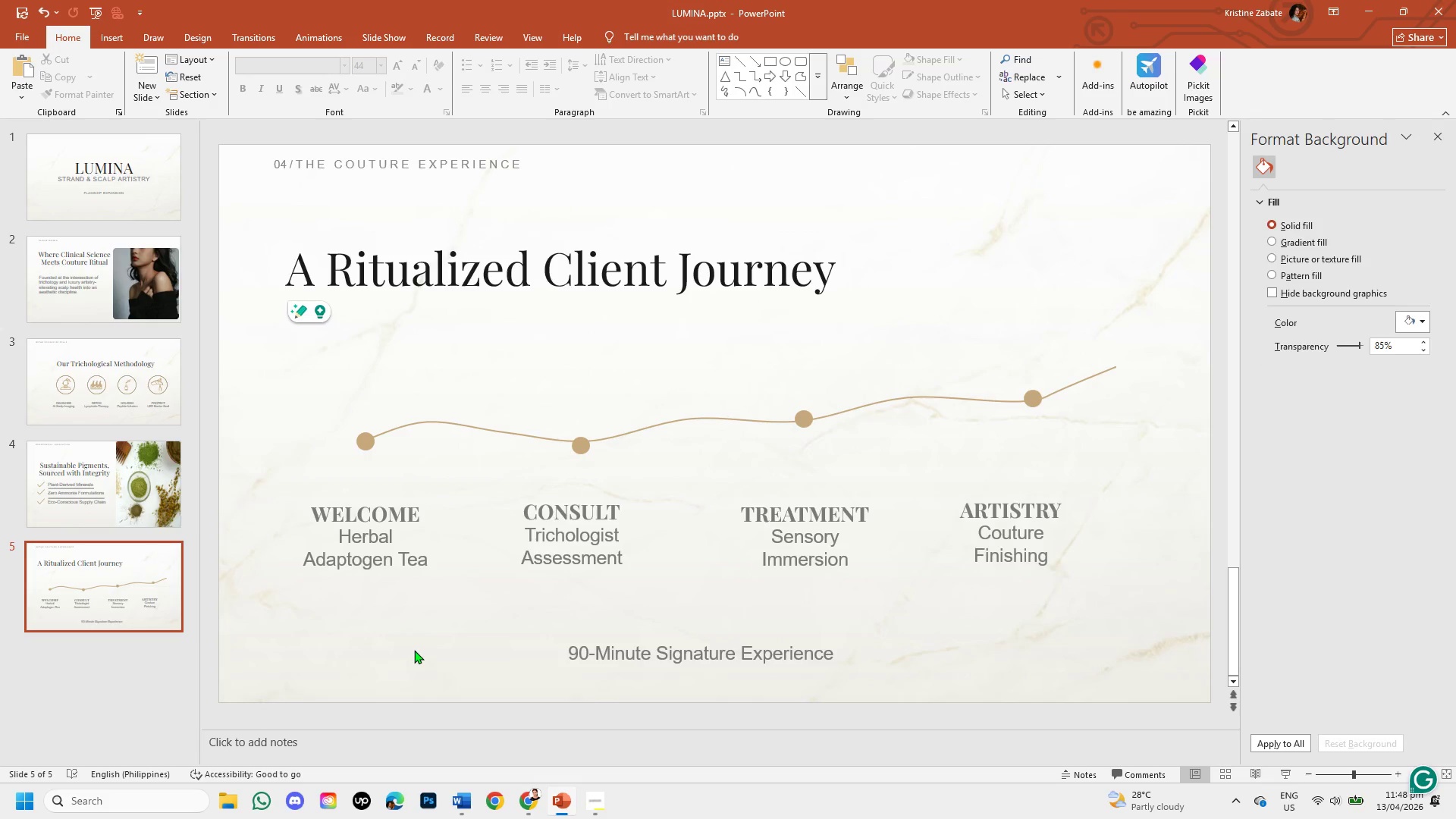 
left_click([150, 86])
 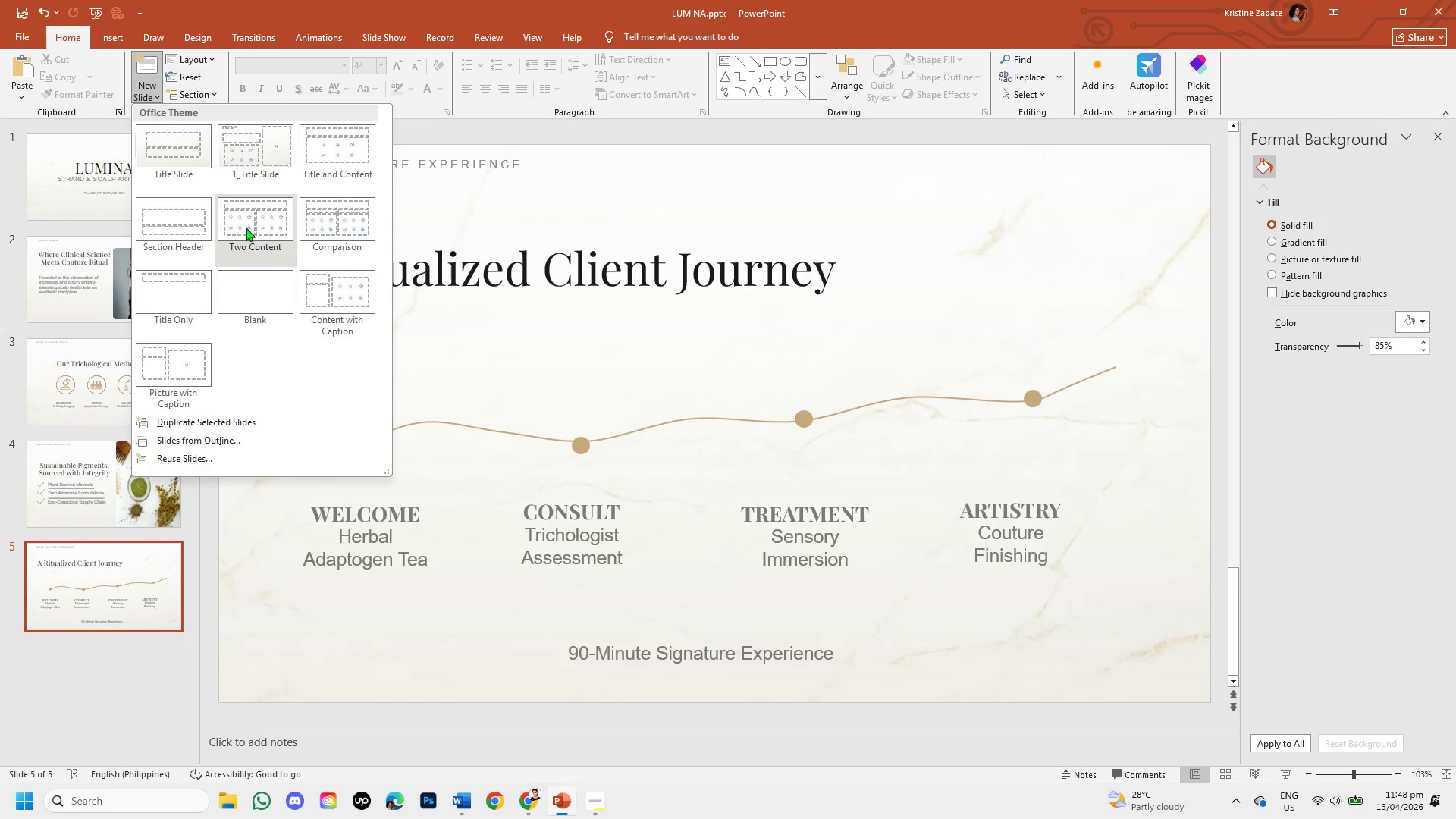 
left_click([250, 158])
 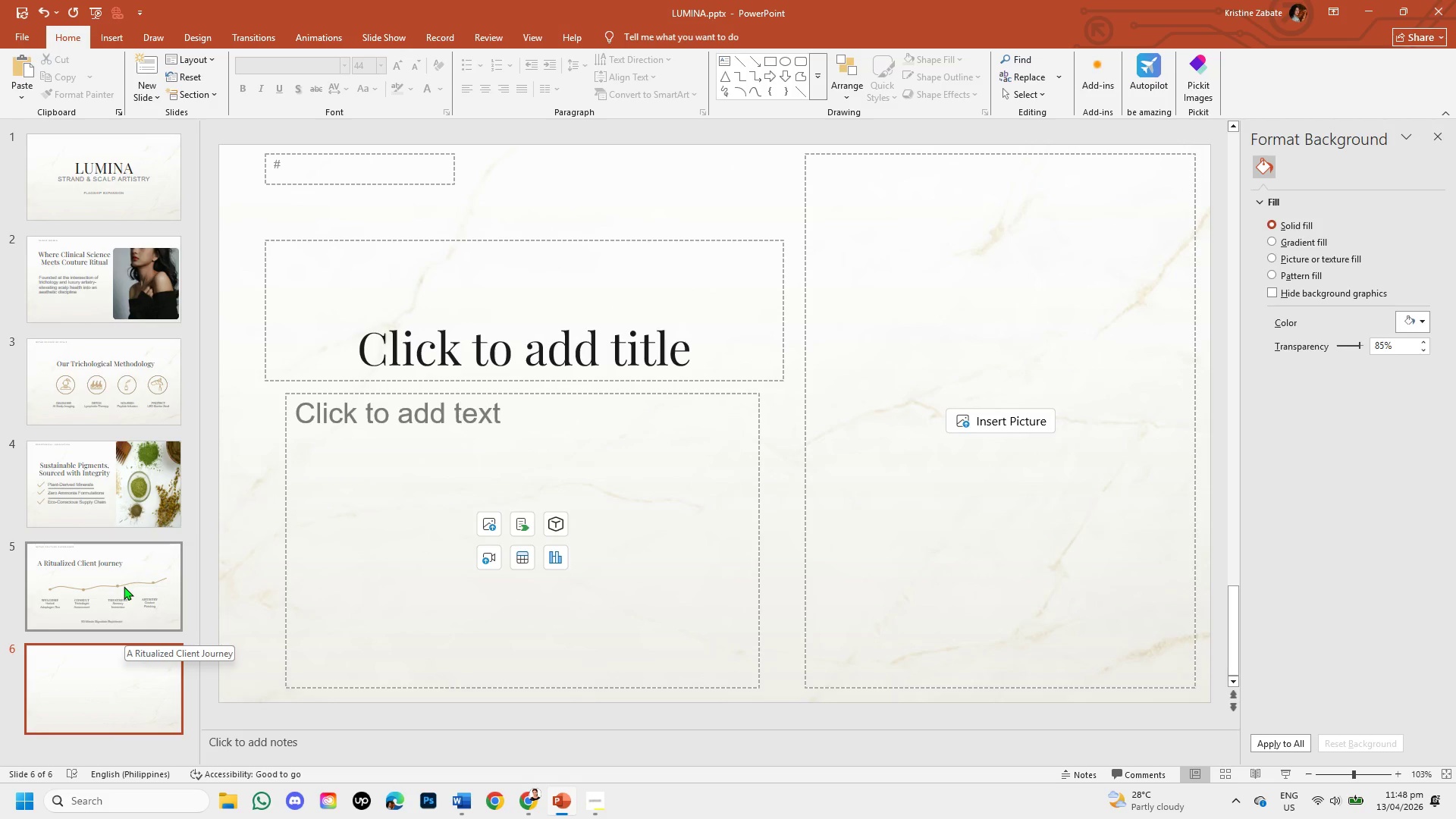 
wait(12.08)
 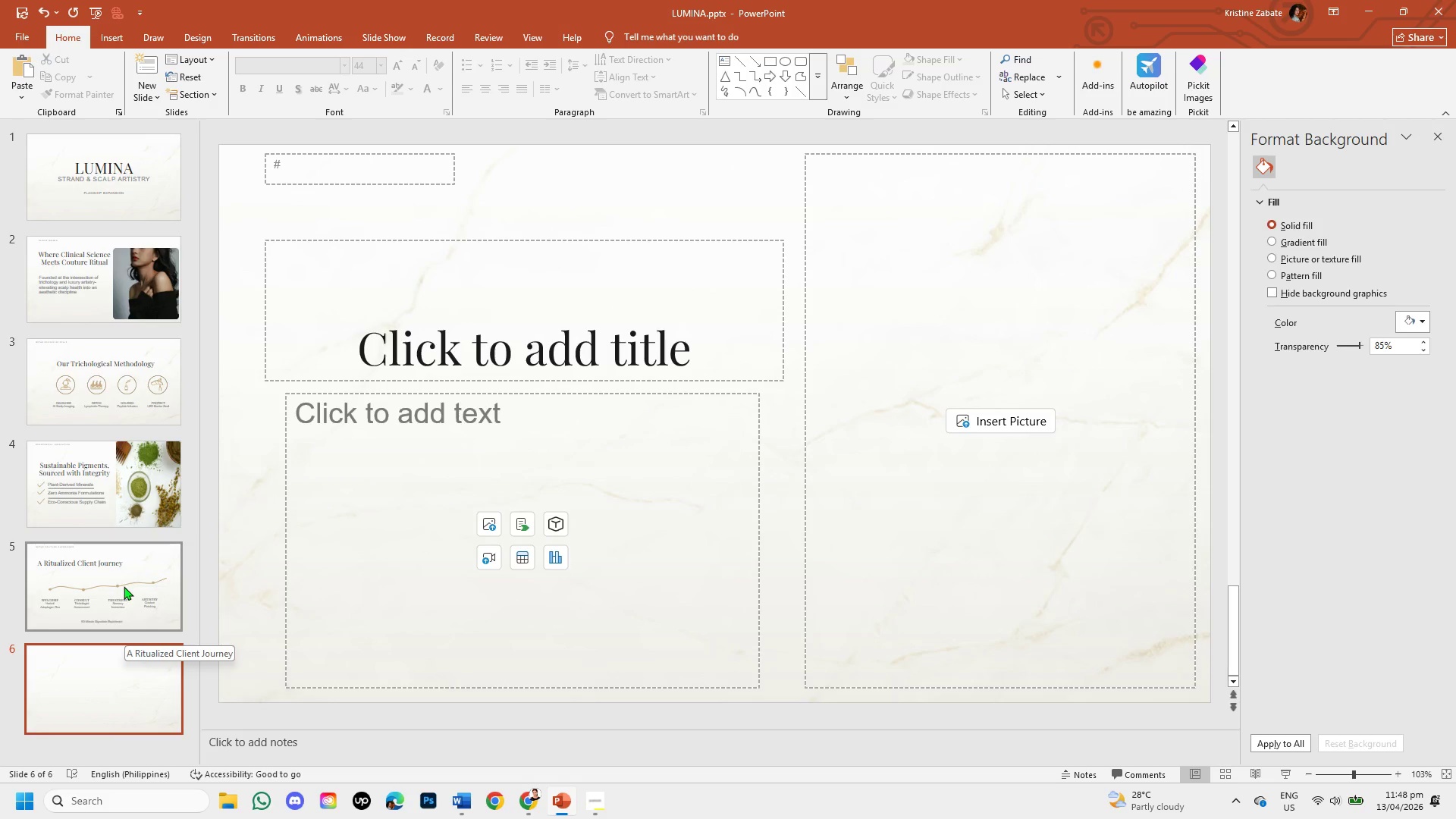 
left_click([584, 791])